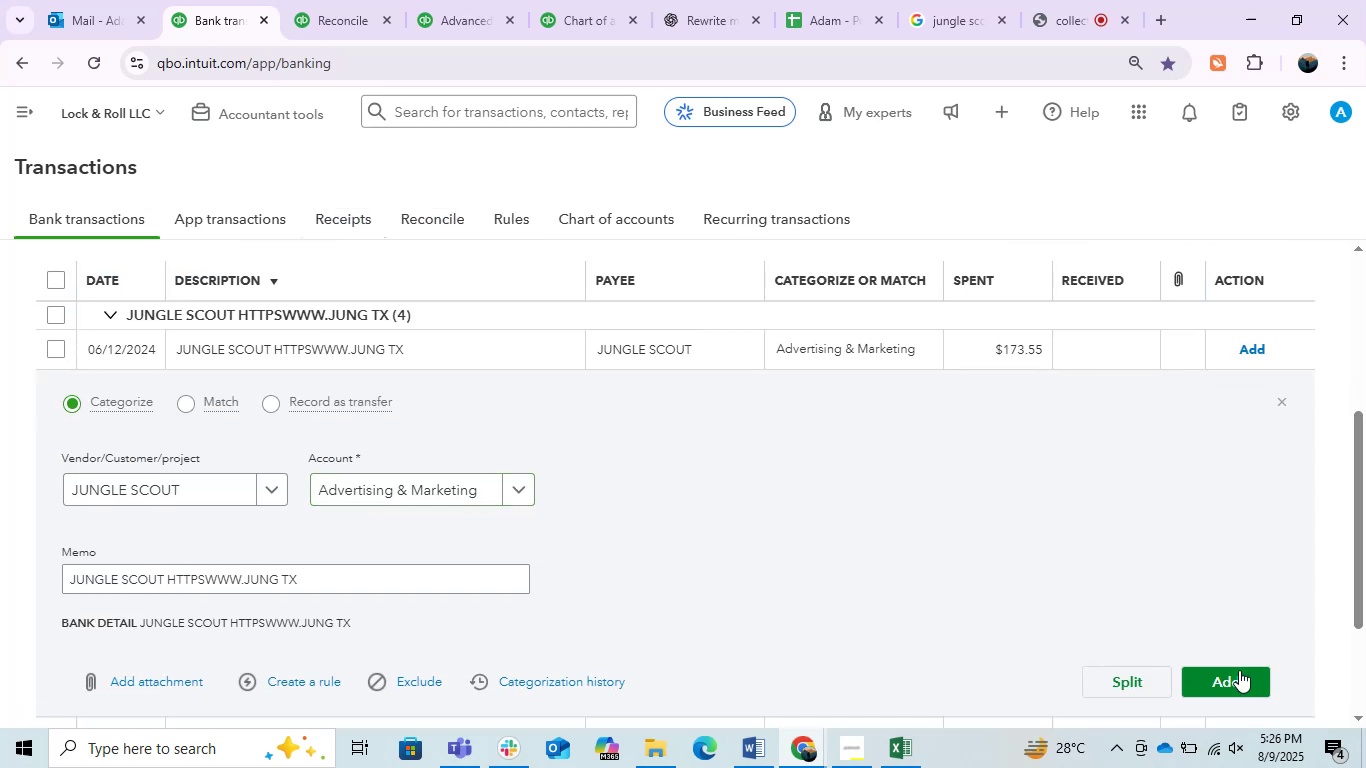 
left_click([1239, 670])
 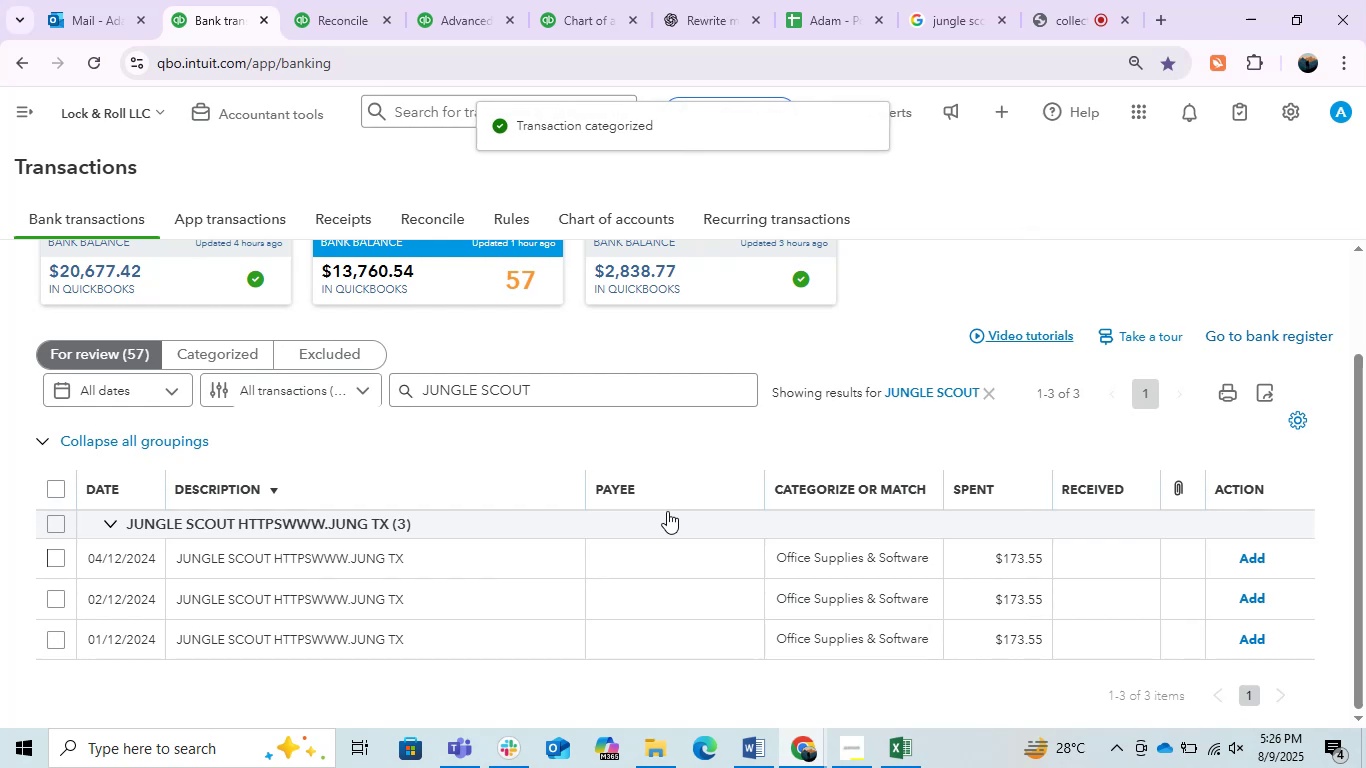 
left_click([375, 554])
 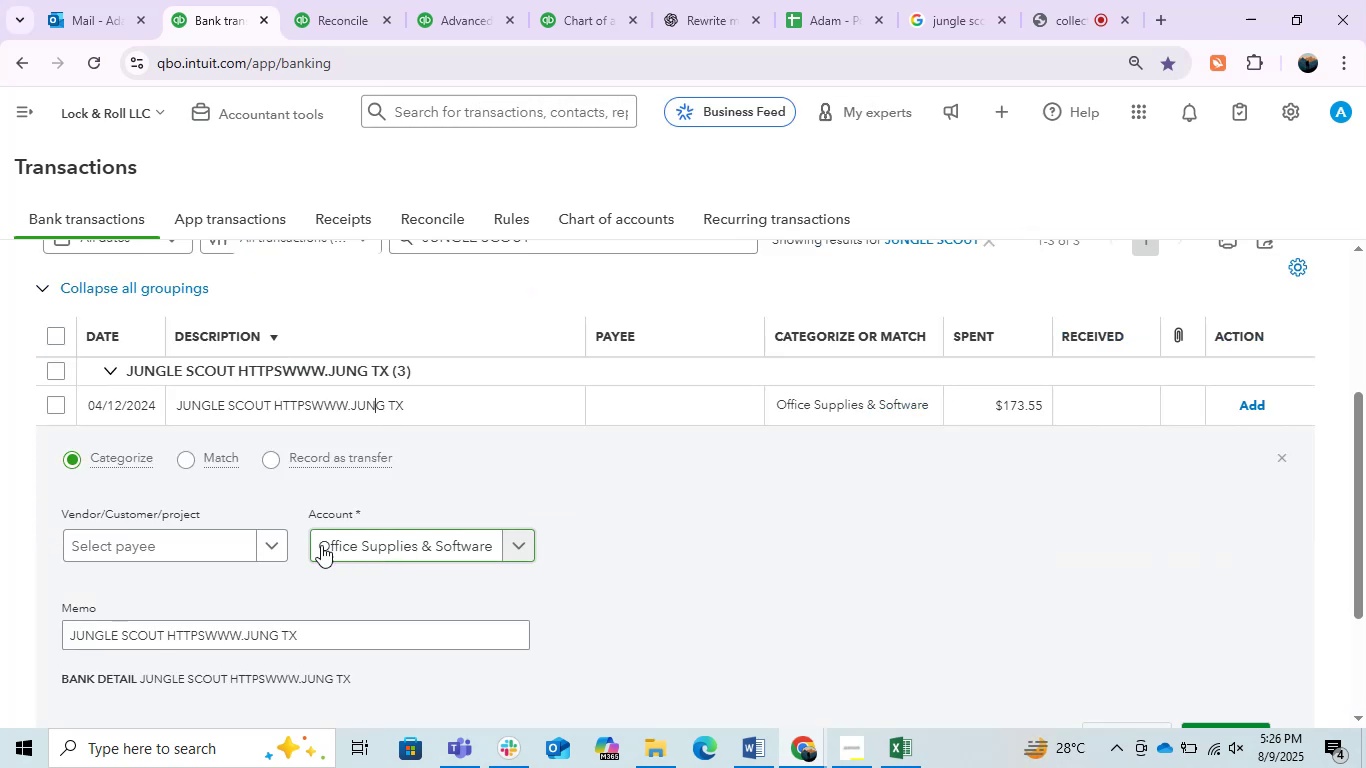 
left_click([187, 557])
 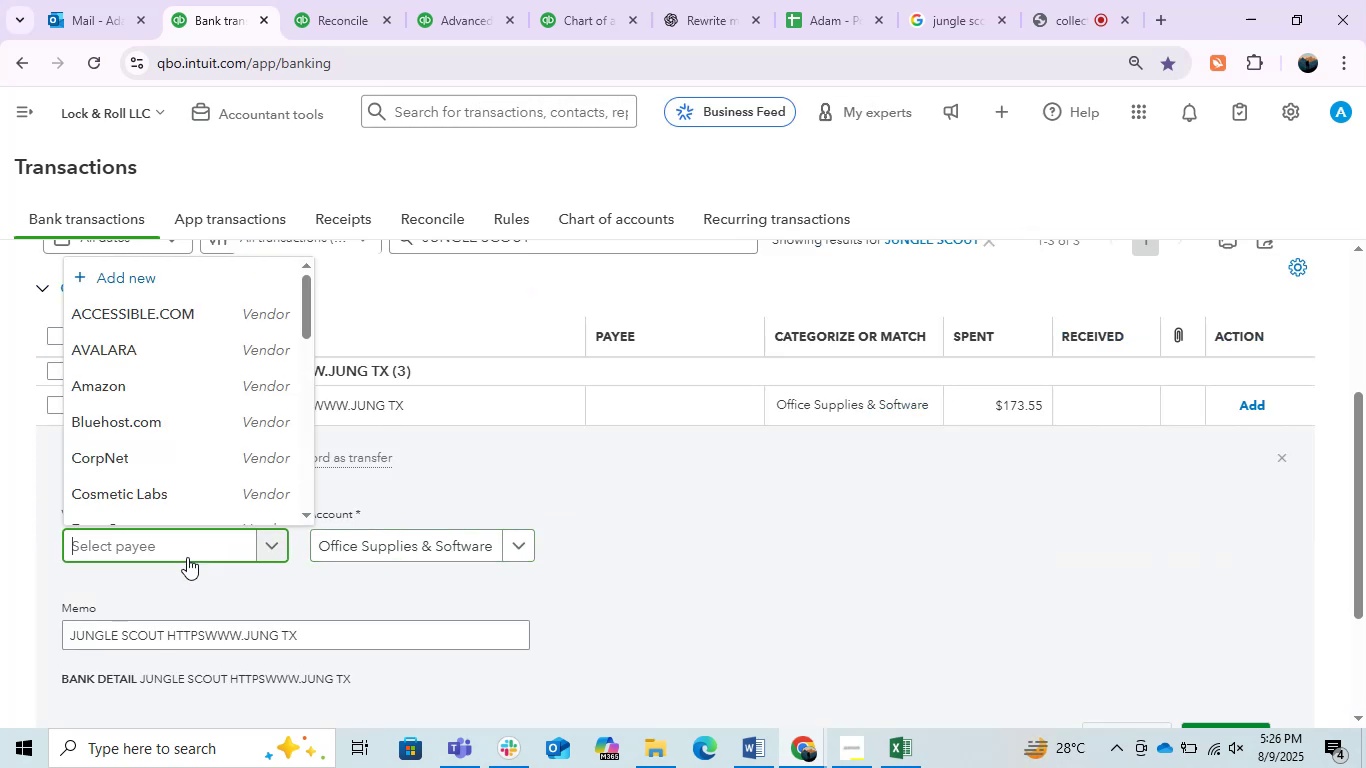 
key(Control+V)
 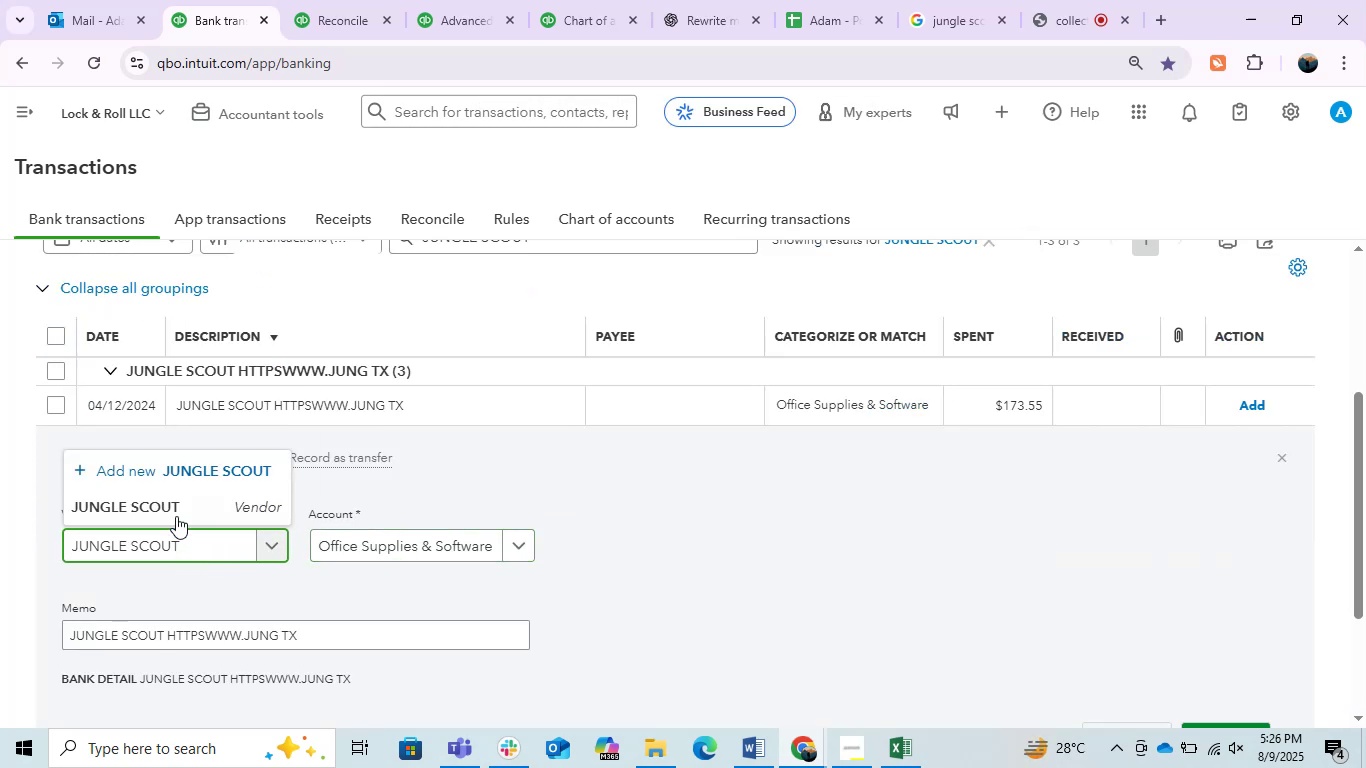 
left_click([156, 504])
 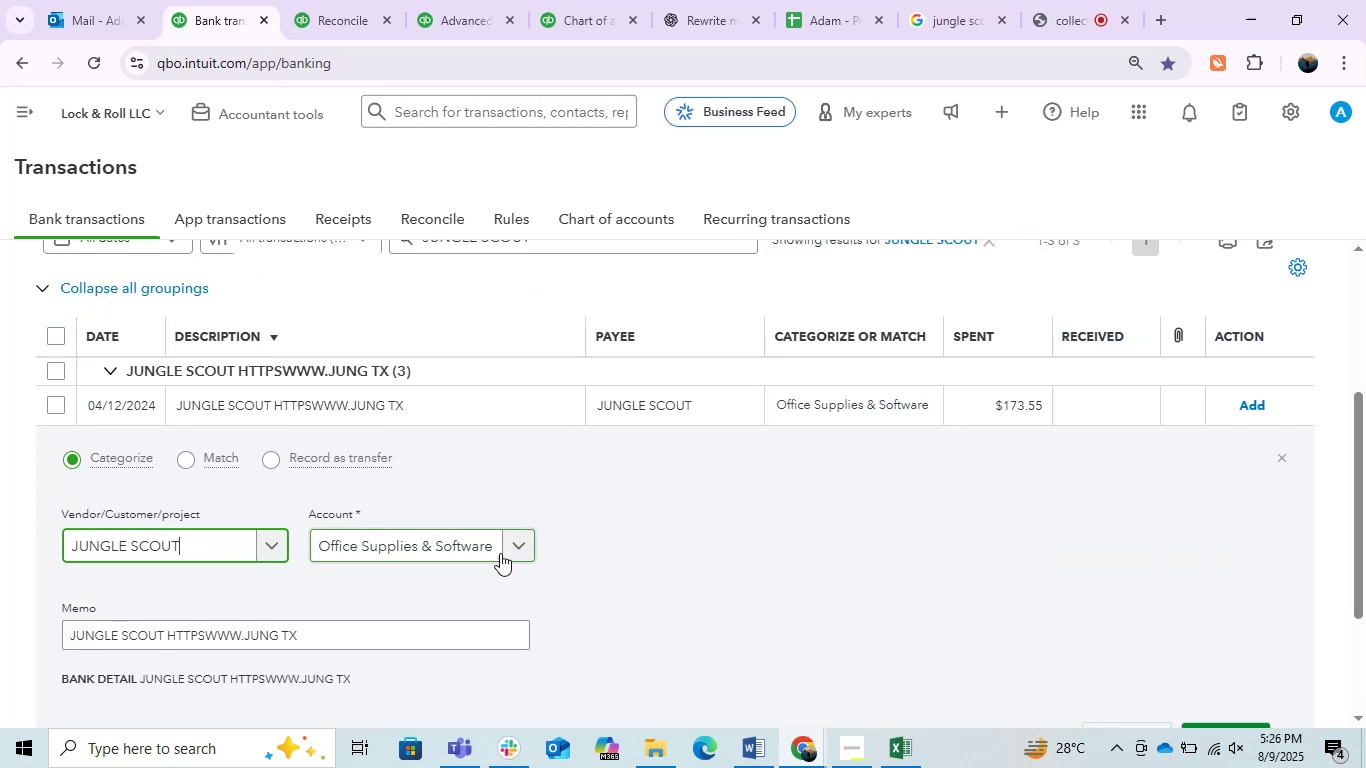 
left_click([451, 545])
 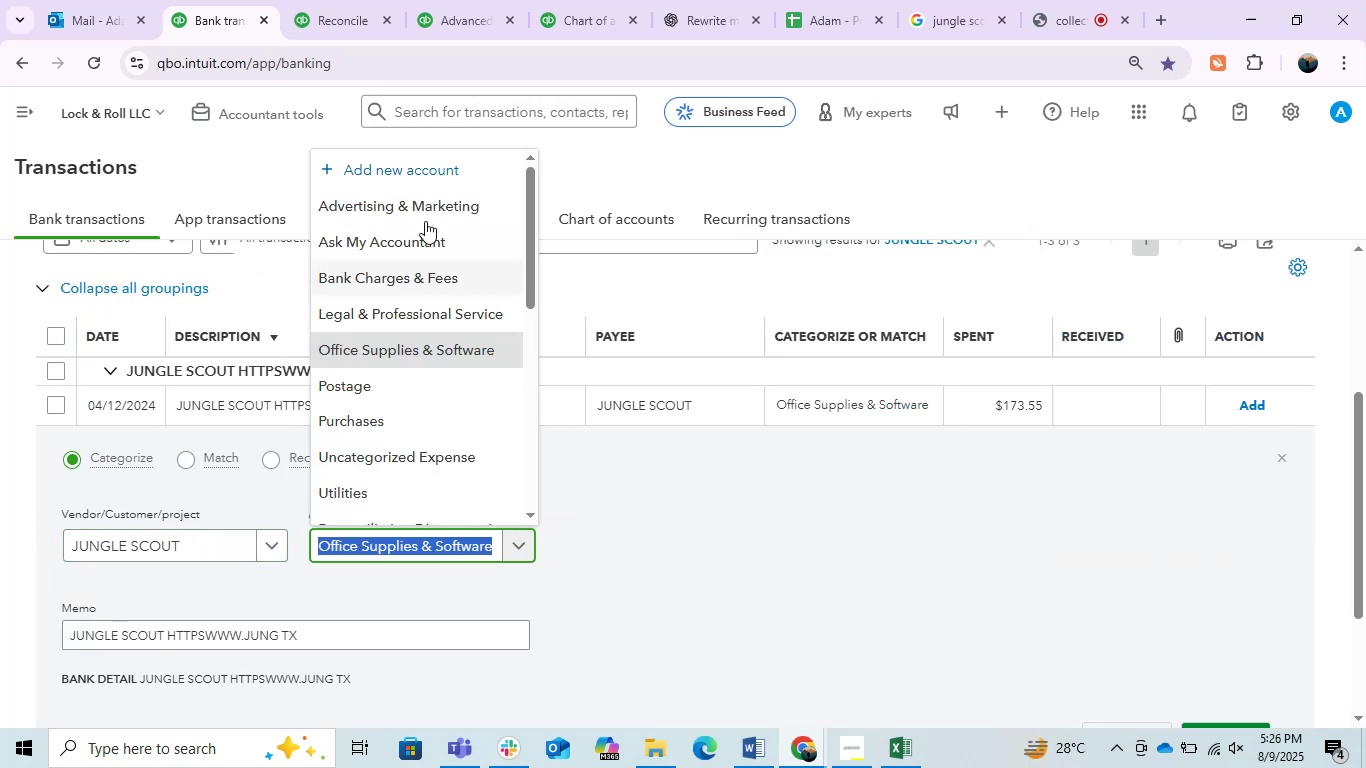 
left_click([412, 199])
 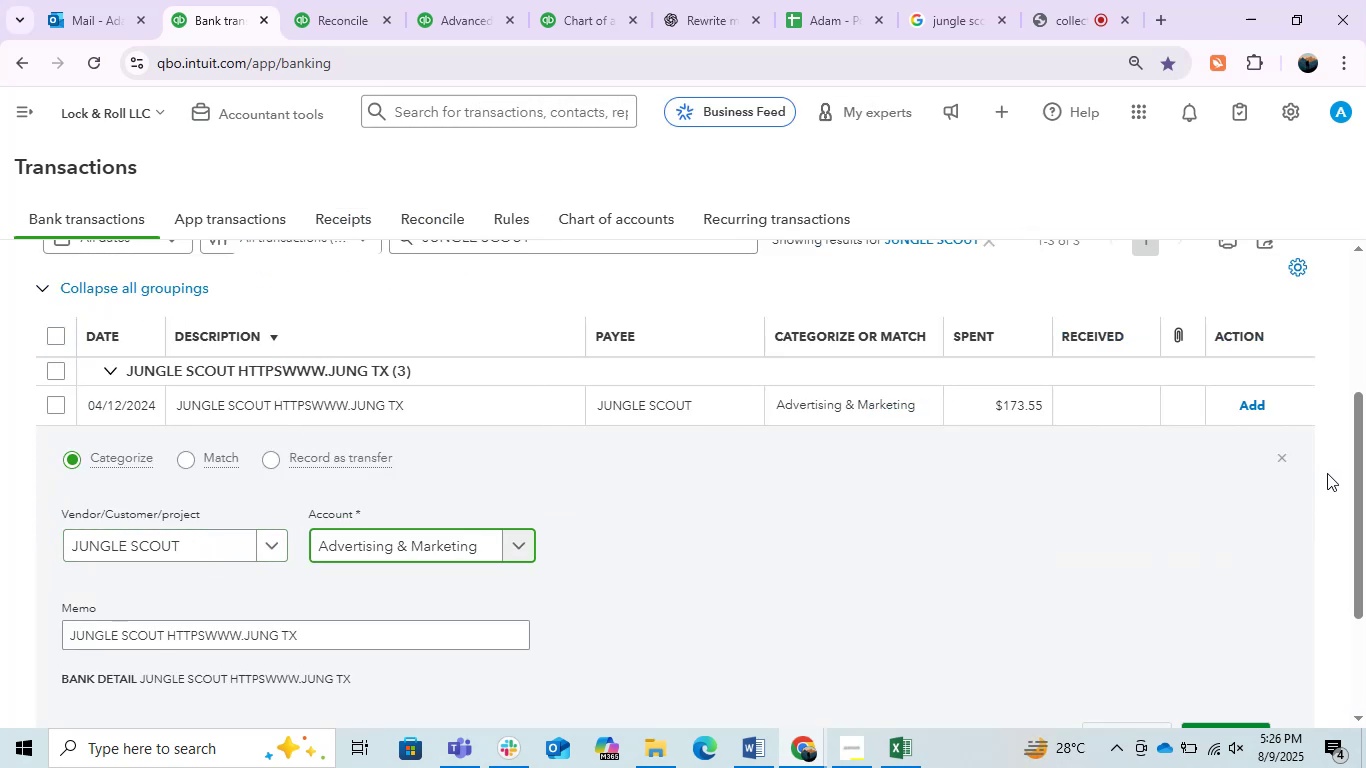 
left_click_drag(start_coordinate=[1357, 463], to_coordinate=[1363, 494])
 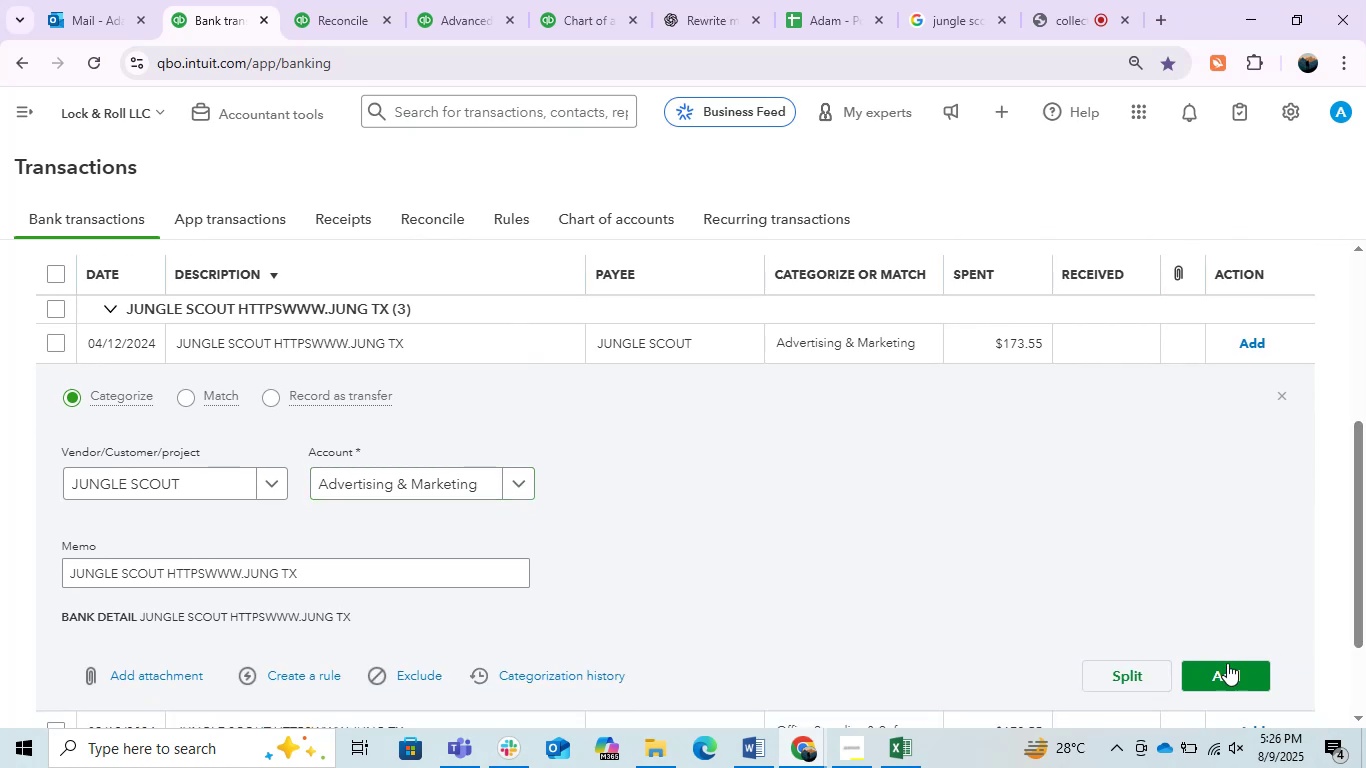 
left_click([1223, 668])
 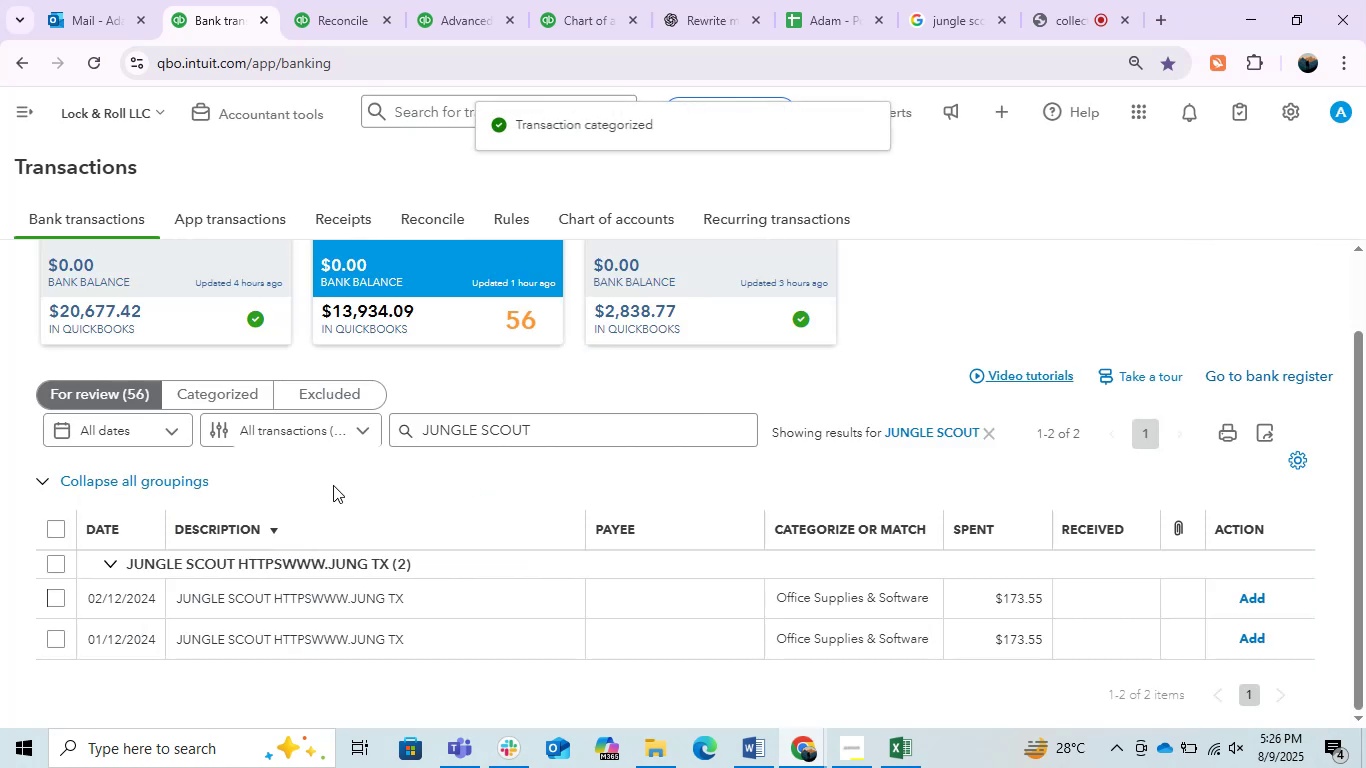 
left_click([349, 599])
 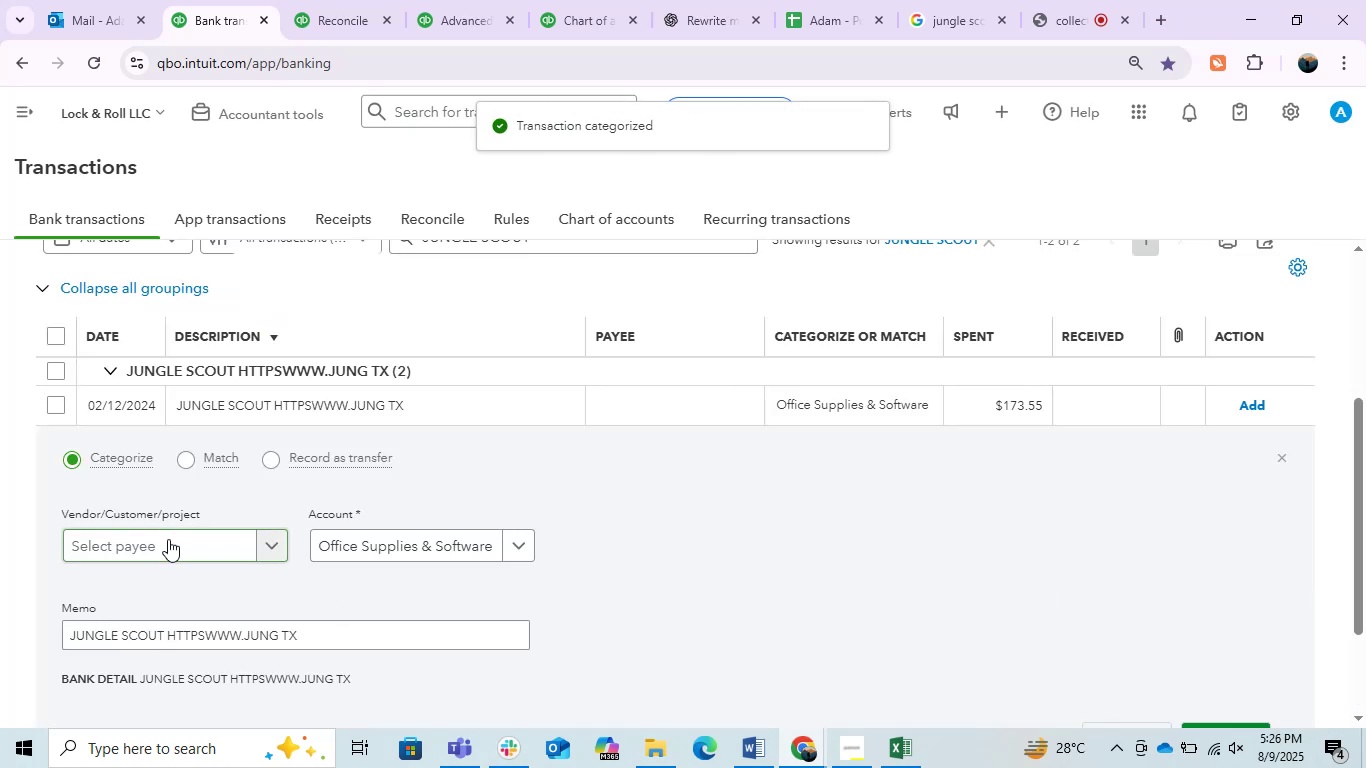 
left_click([166, 539])
 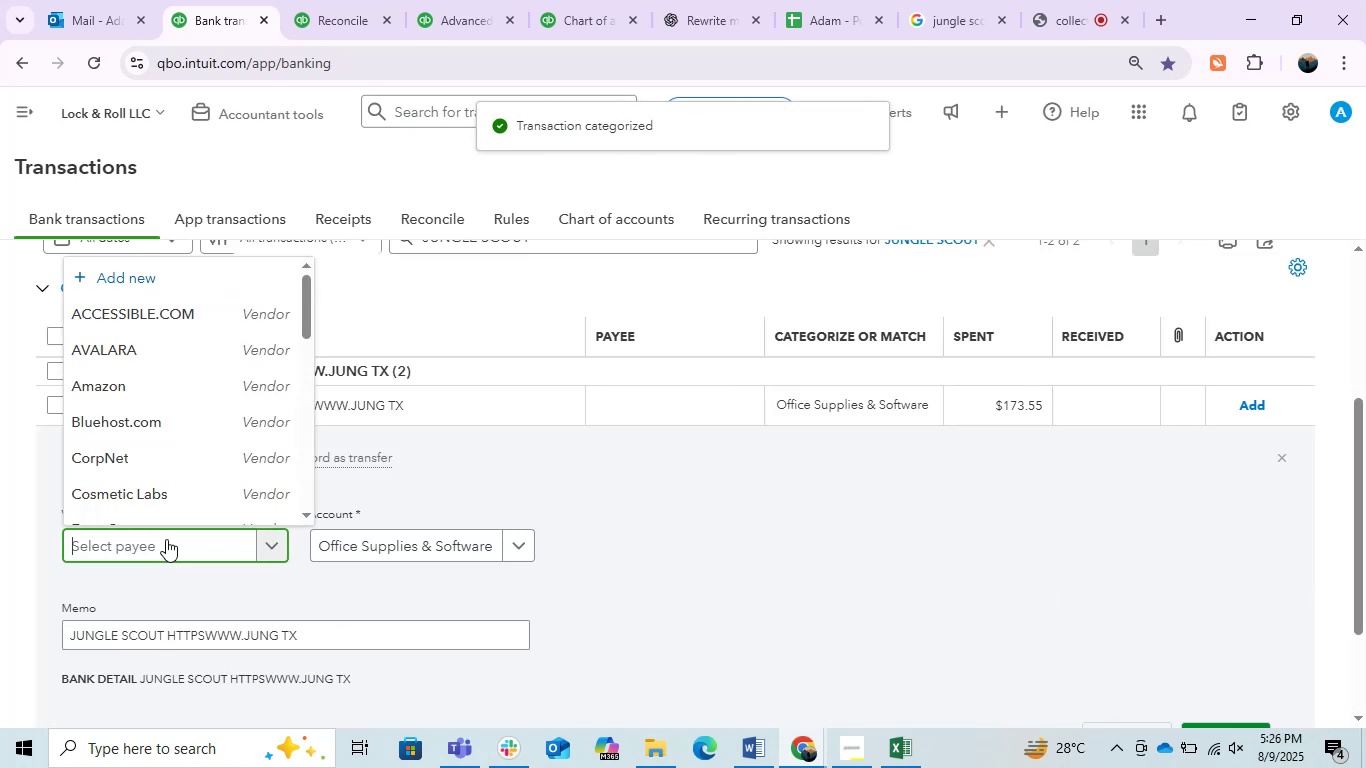 
key(Control+V)
 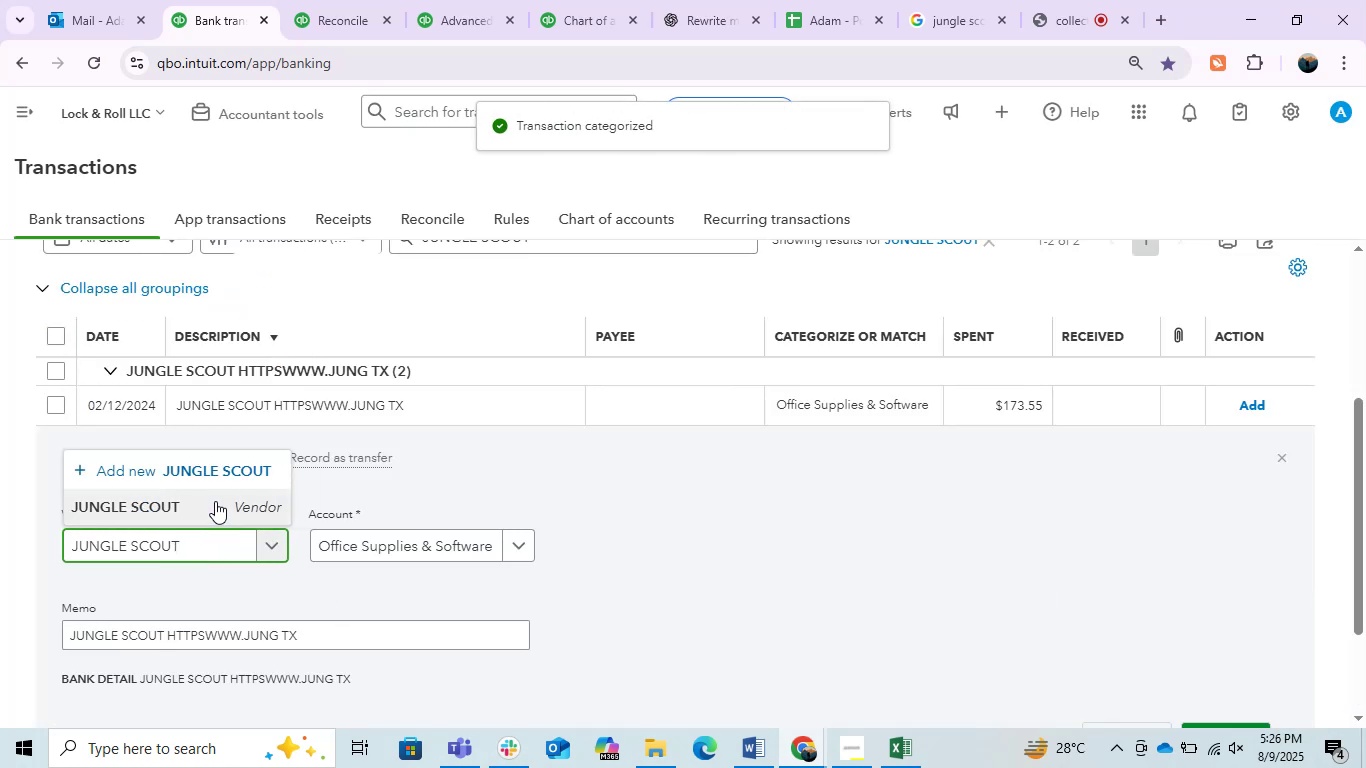 
left_click([214, 501])
 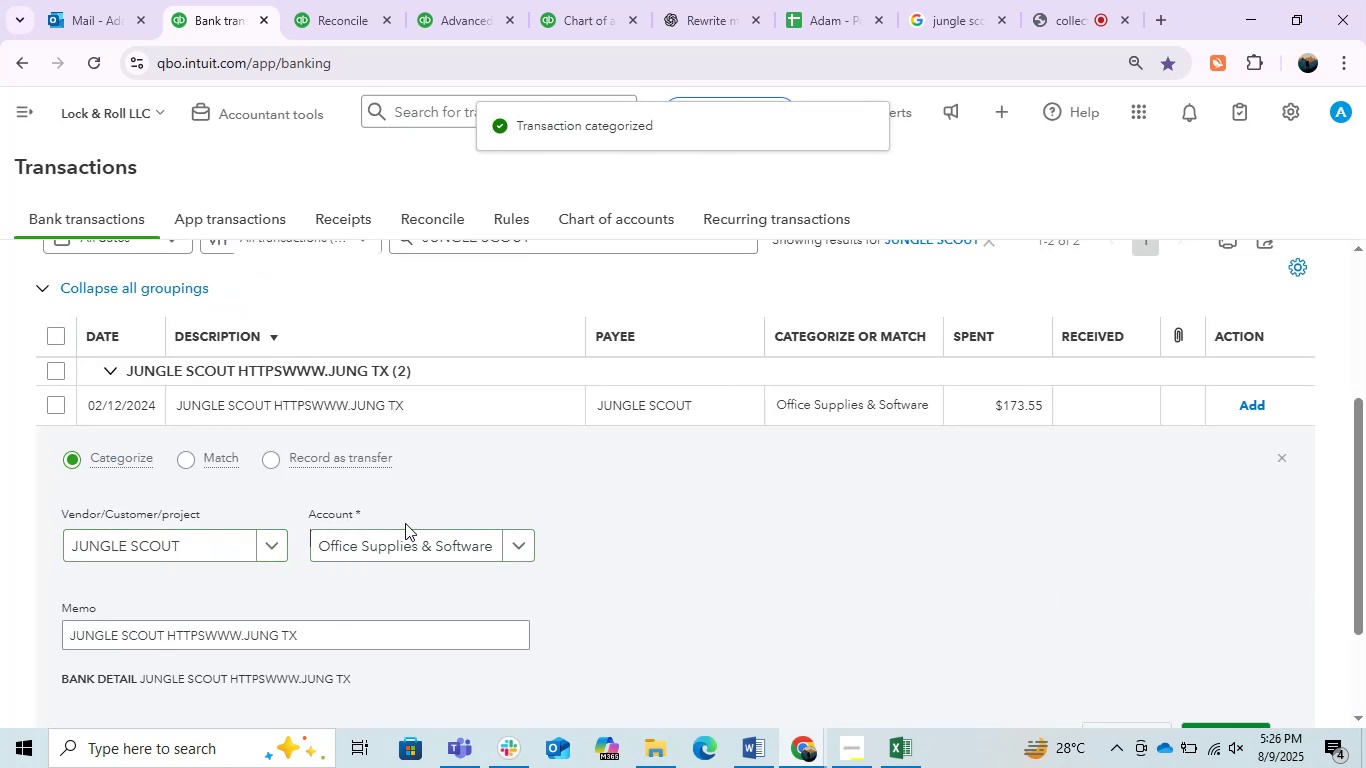 
double_click([384, 566])
 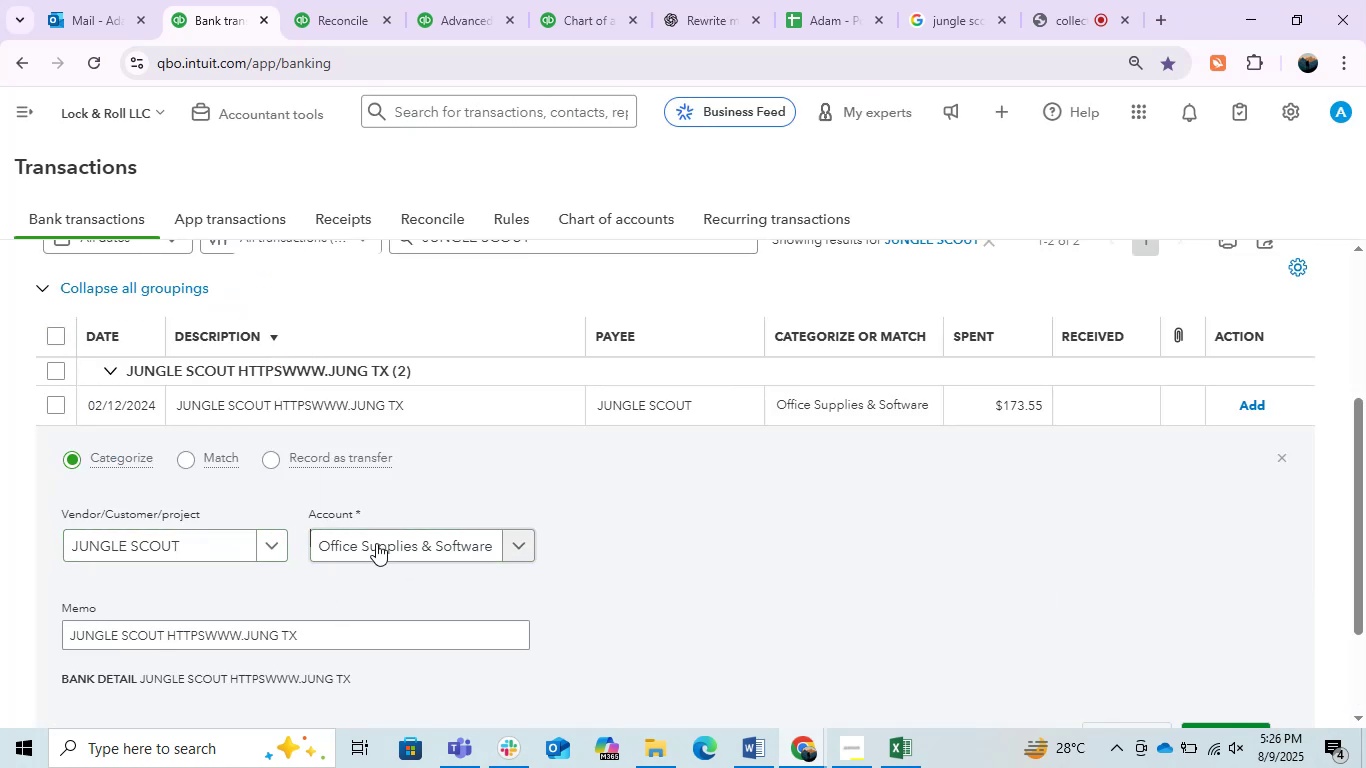 
triple_click([376, 543])
 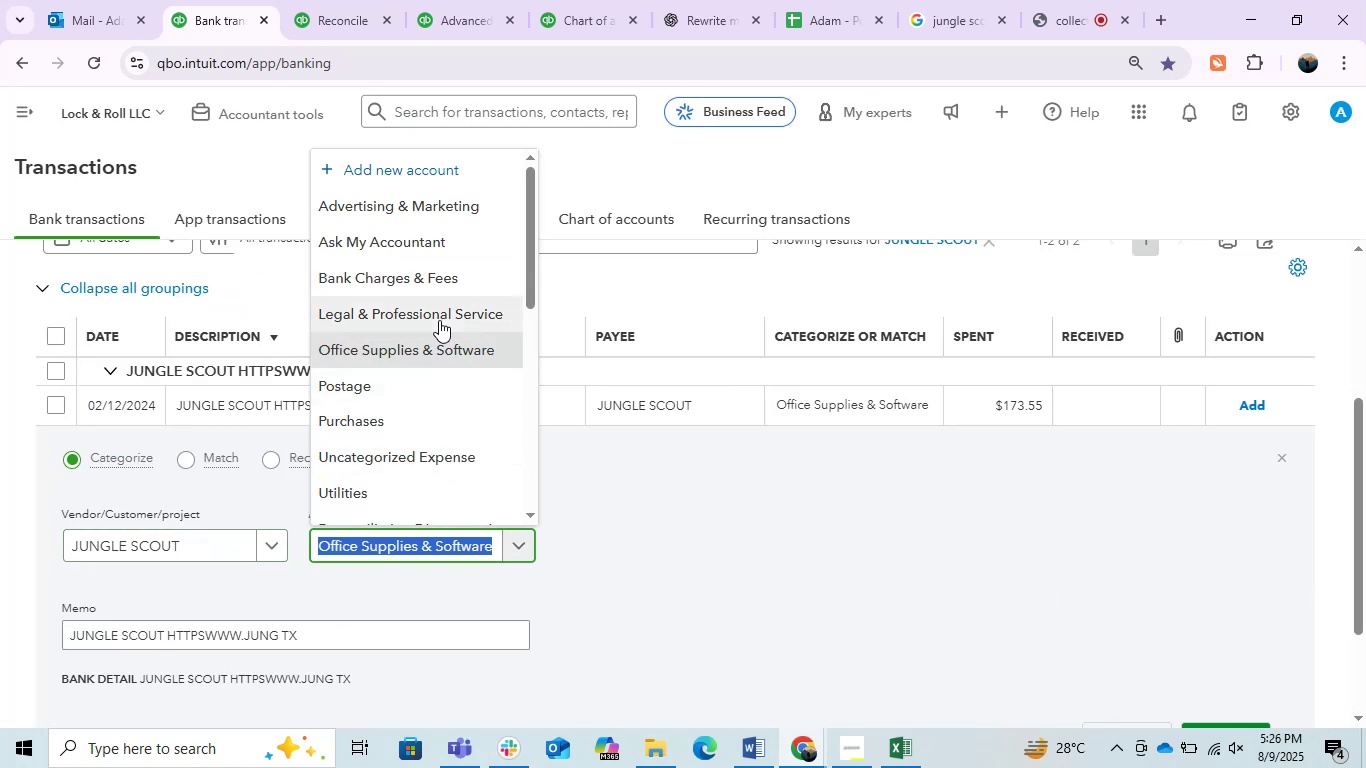 
left_click([448, 176])
 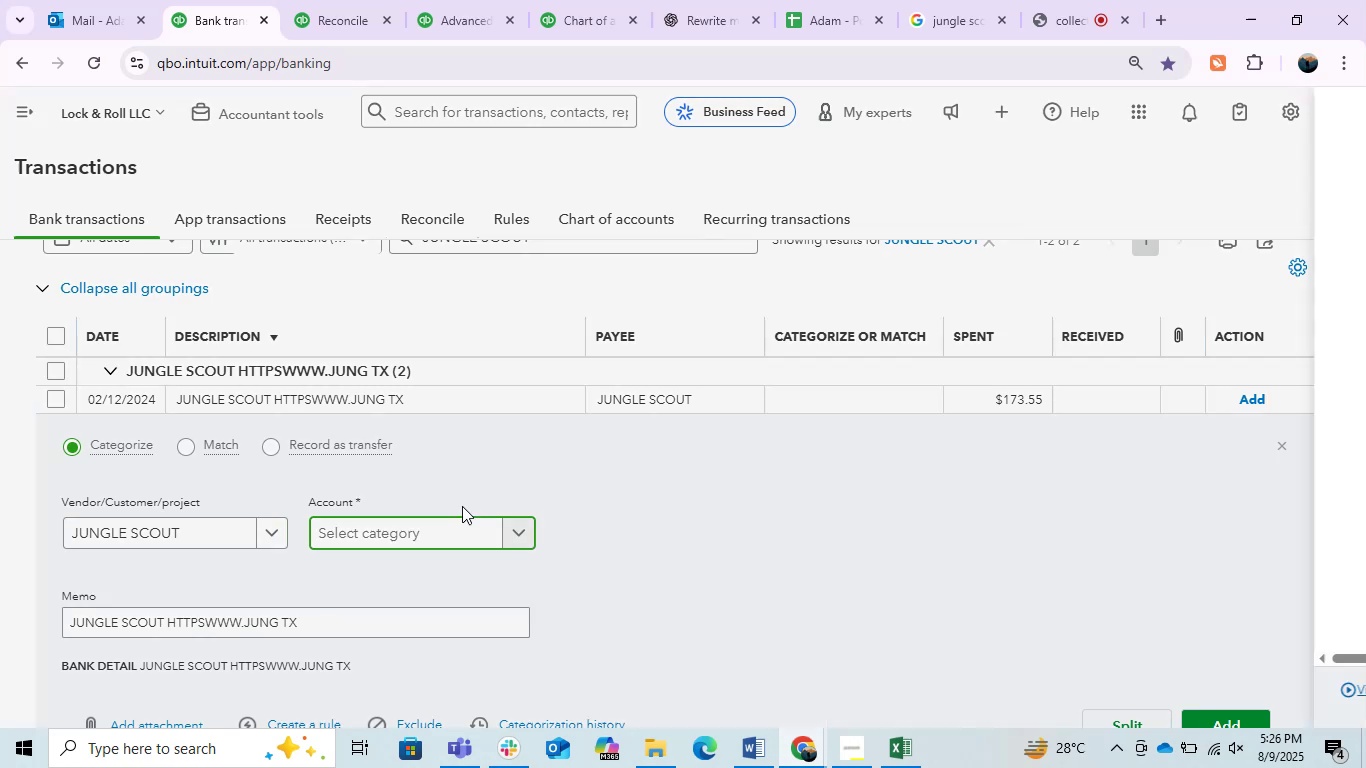 
left_click([443, 540])
 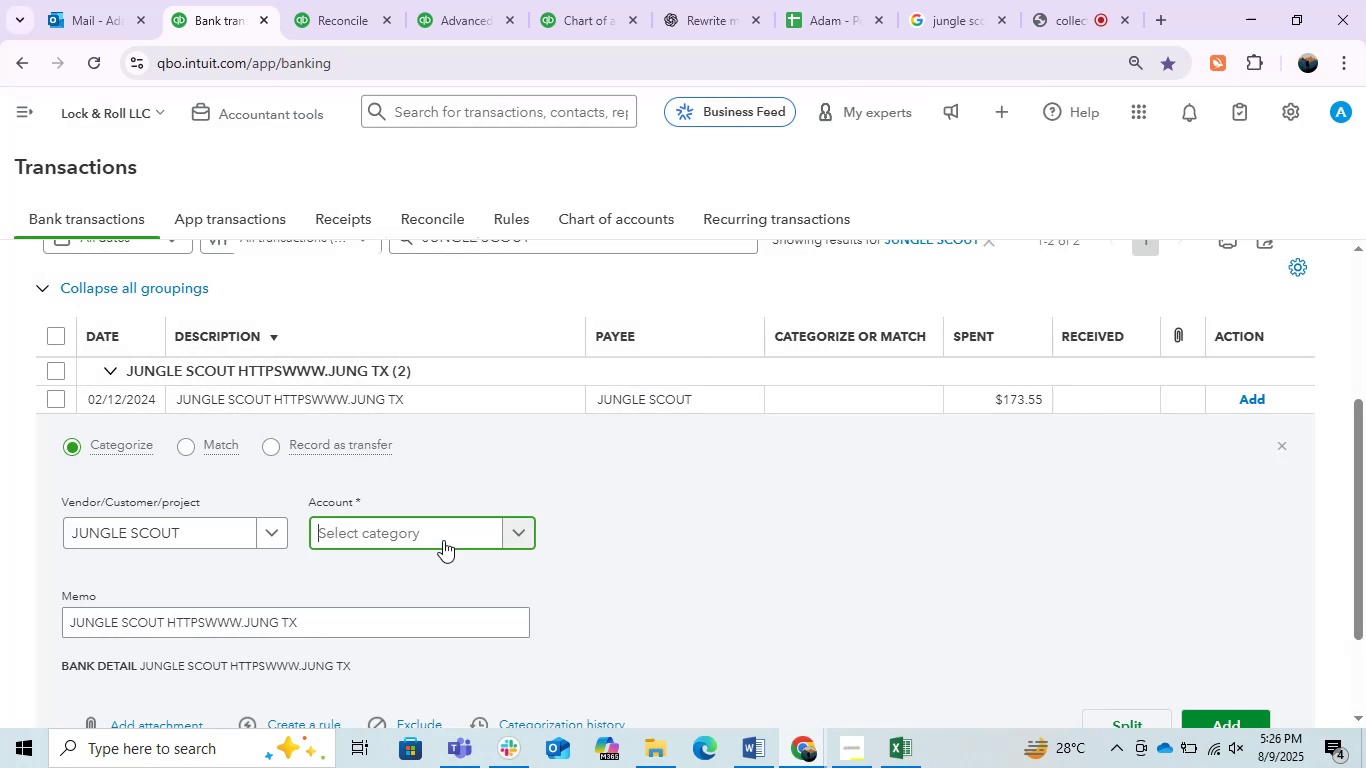 
left_click([443, 540])
 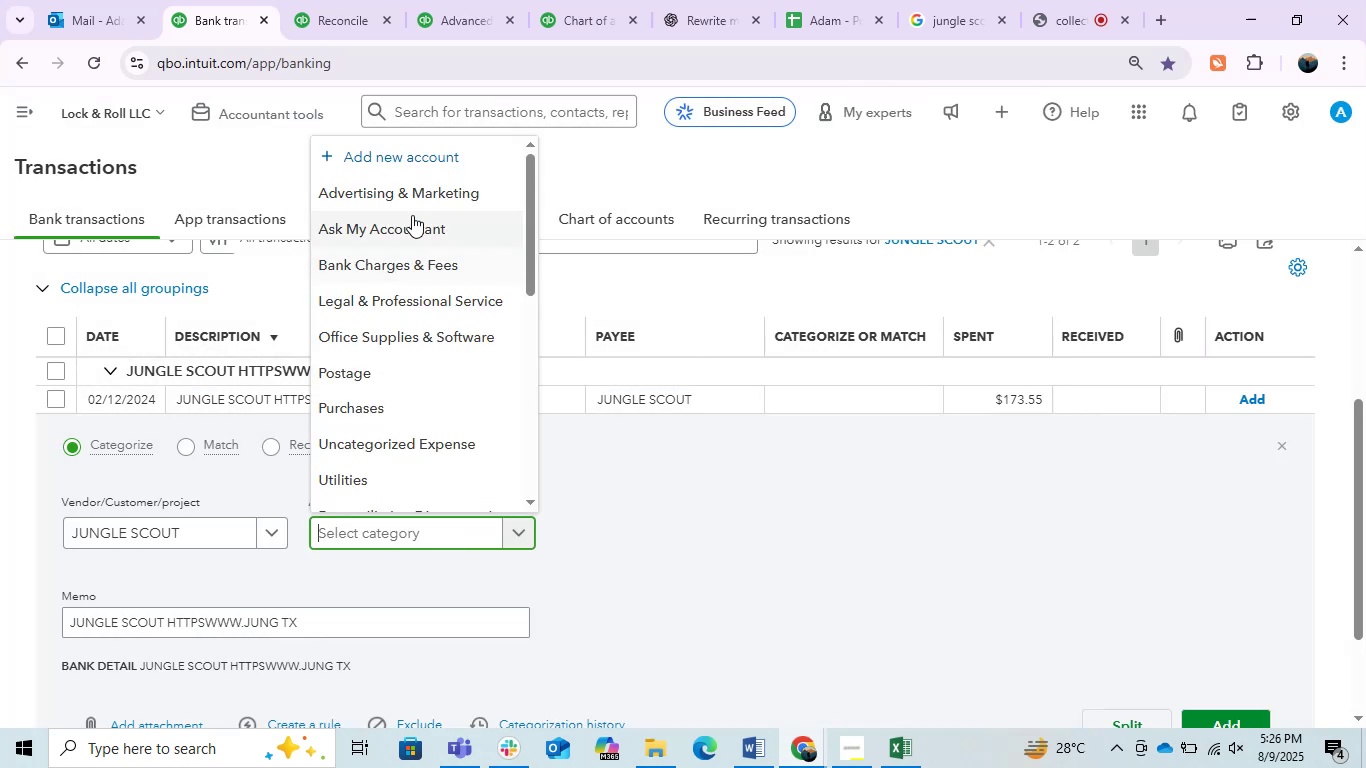 
left_click([408, 198])
 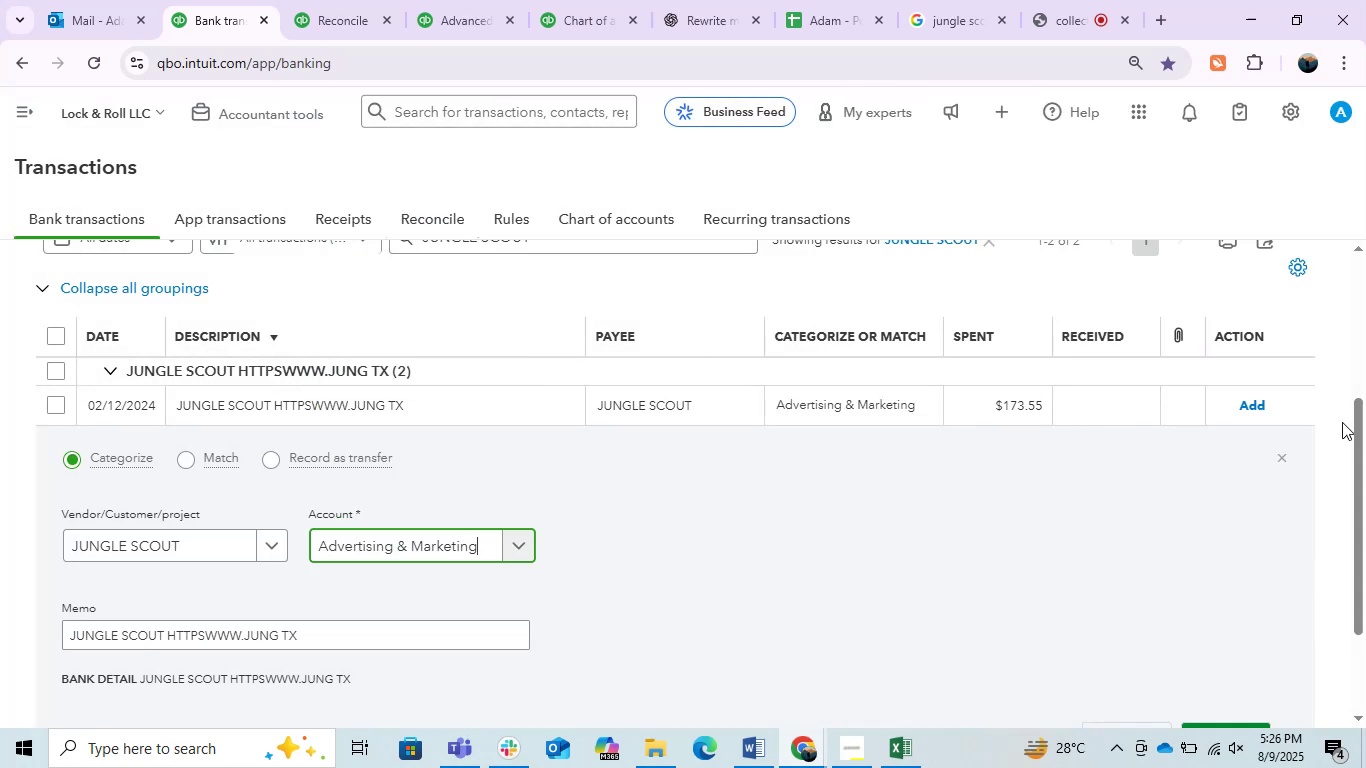 
left_click([1250, 405])
 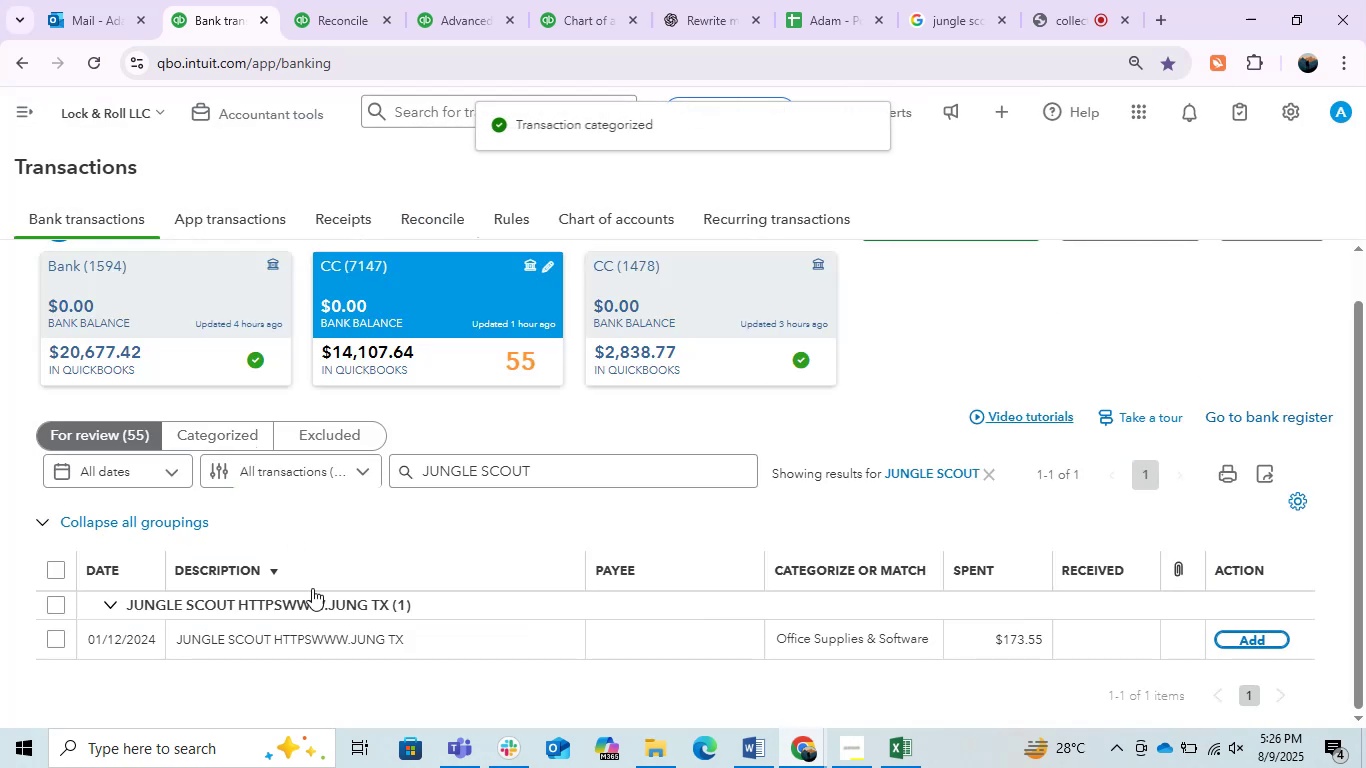 
left_click([350, 639])
 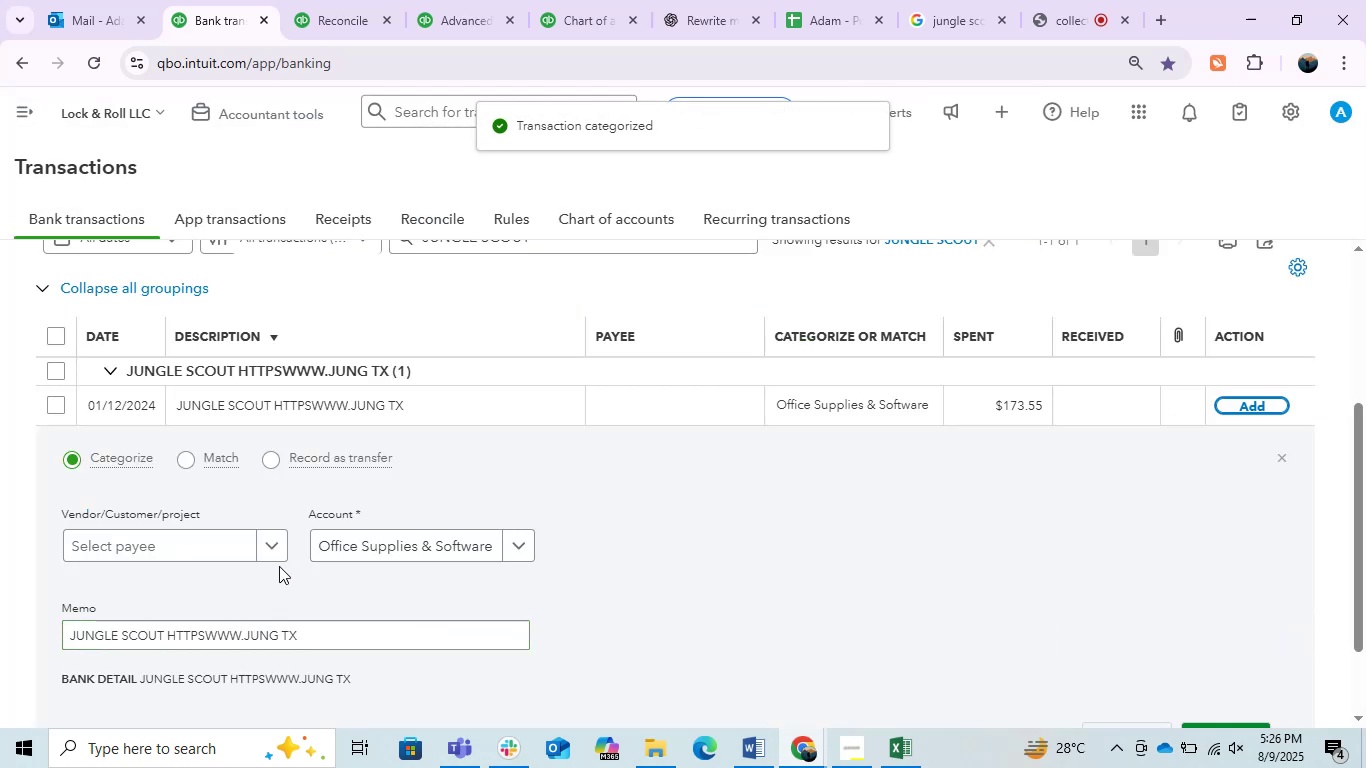 
left_click([248, 551])
 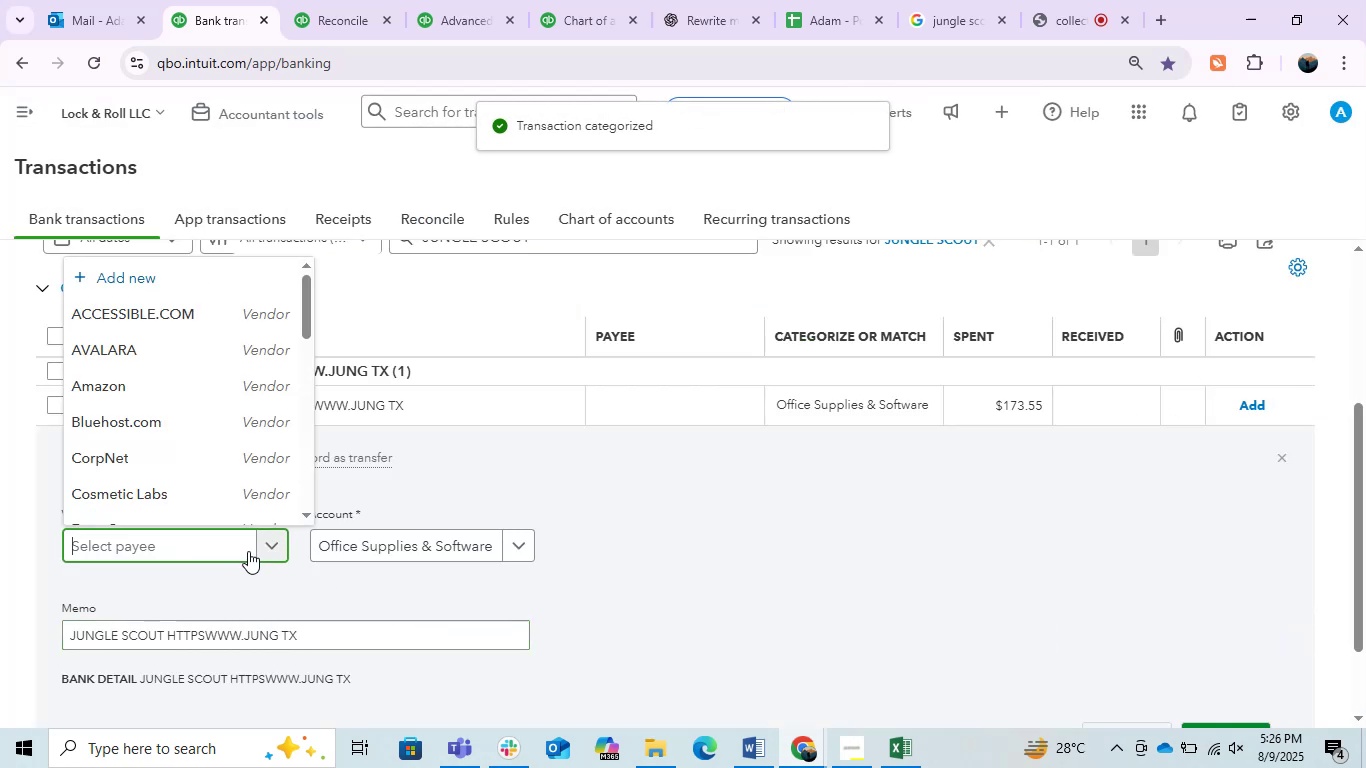 
key(Control+V)
 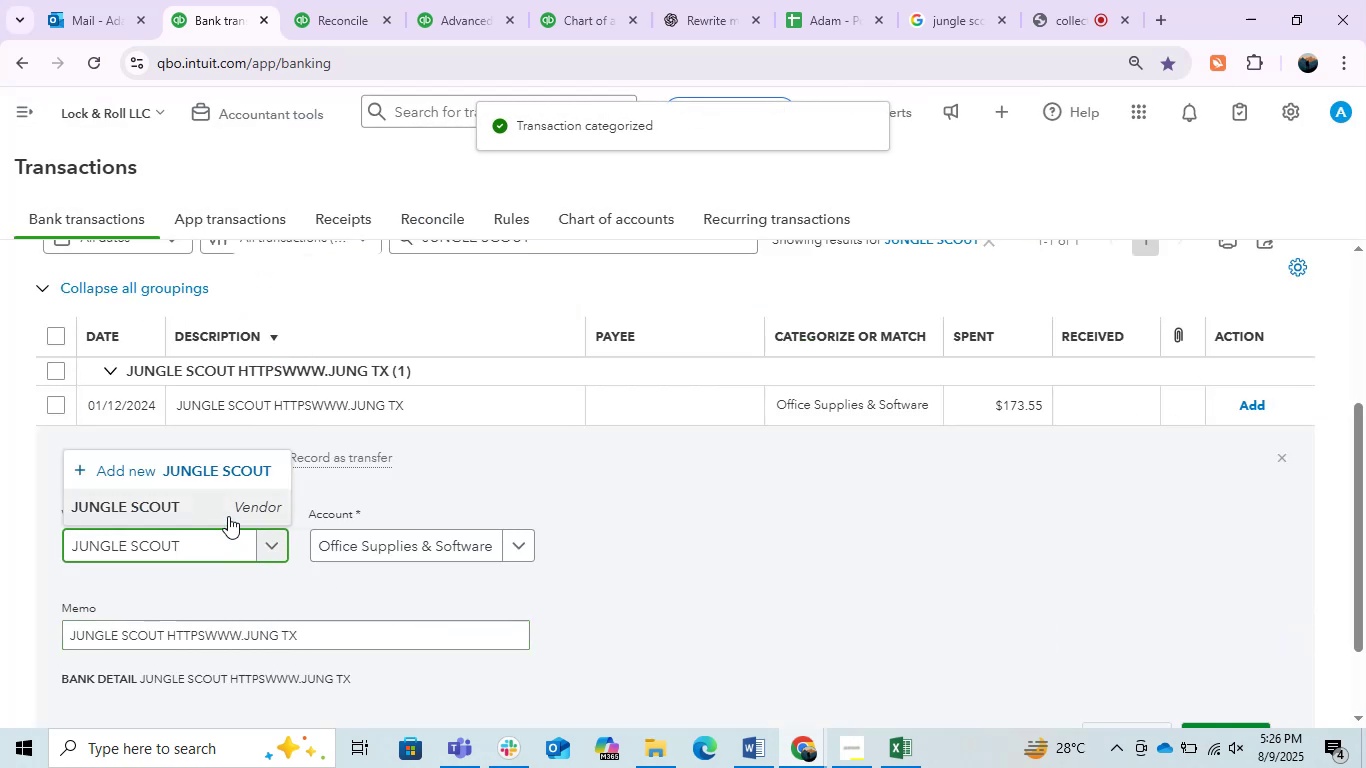 
left_click([228, 516])
 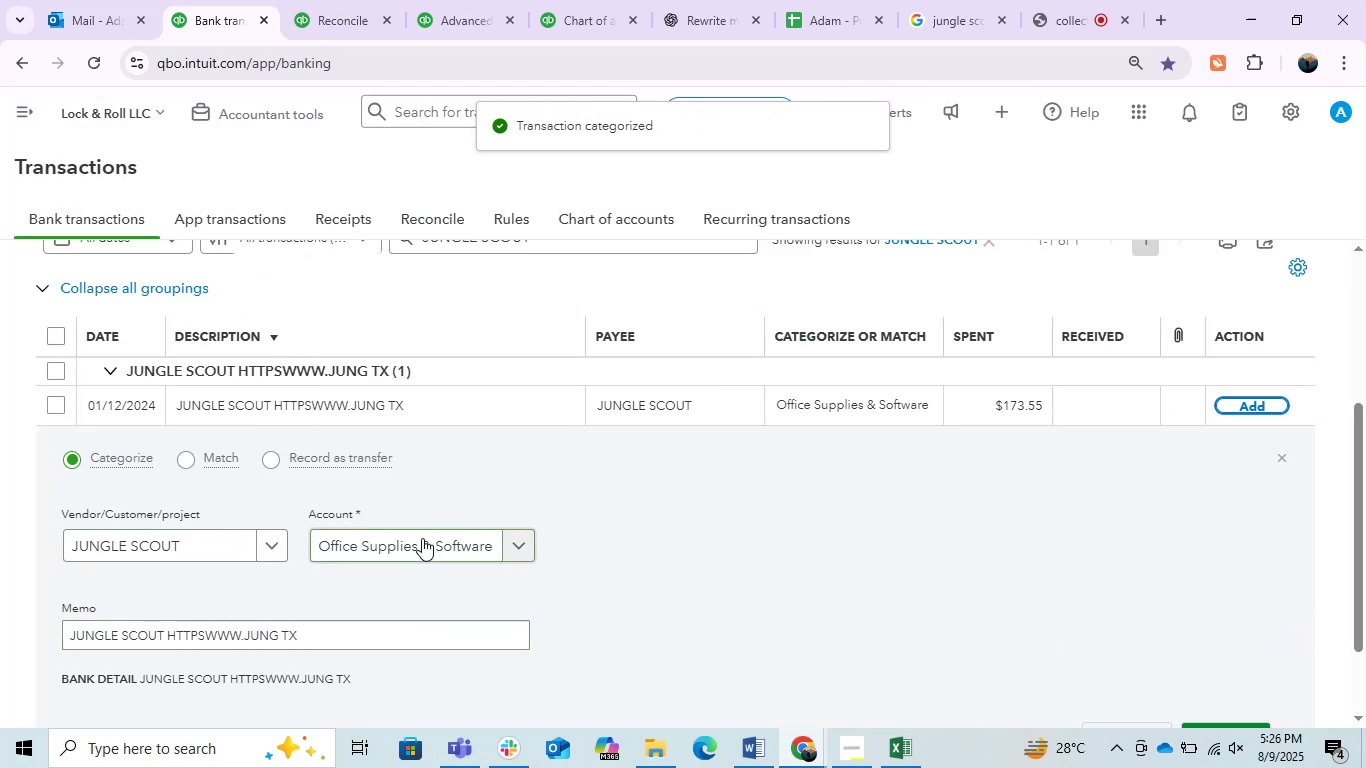 
left_click([426, 539])
 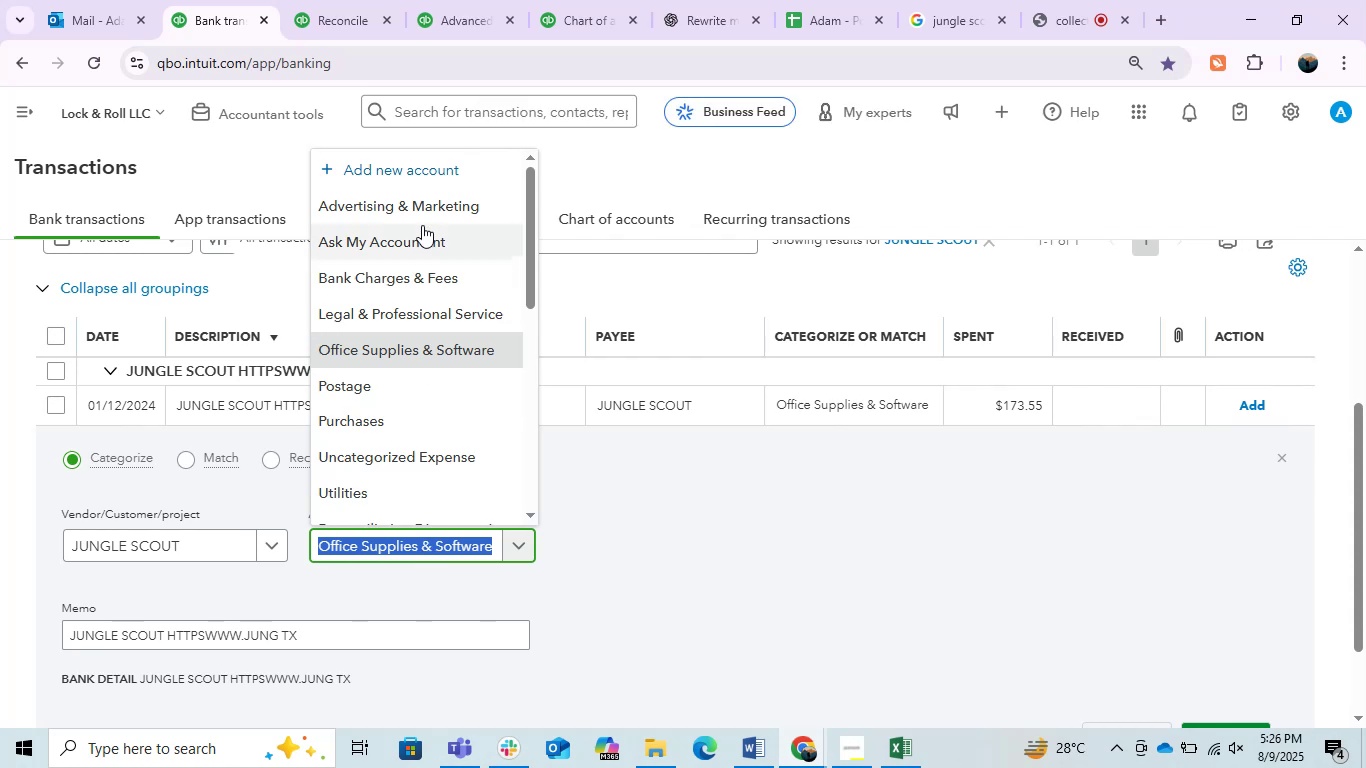 
left_click([421, 213])
 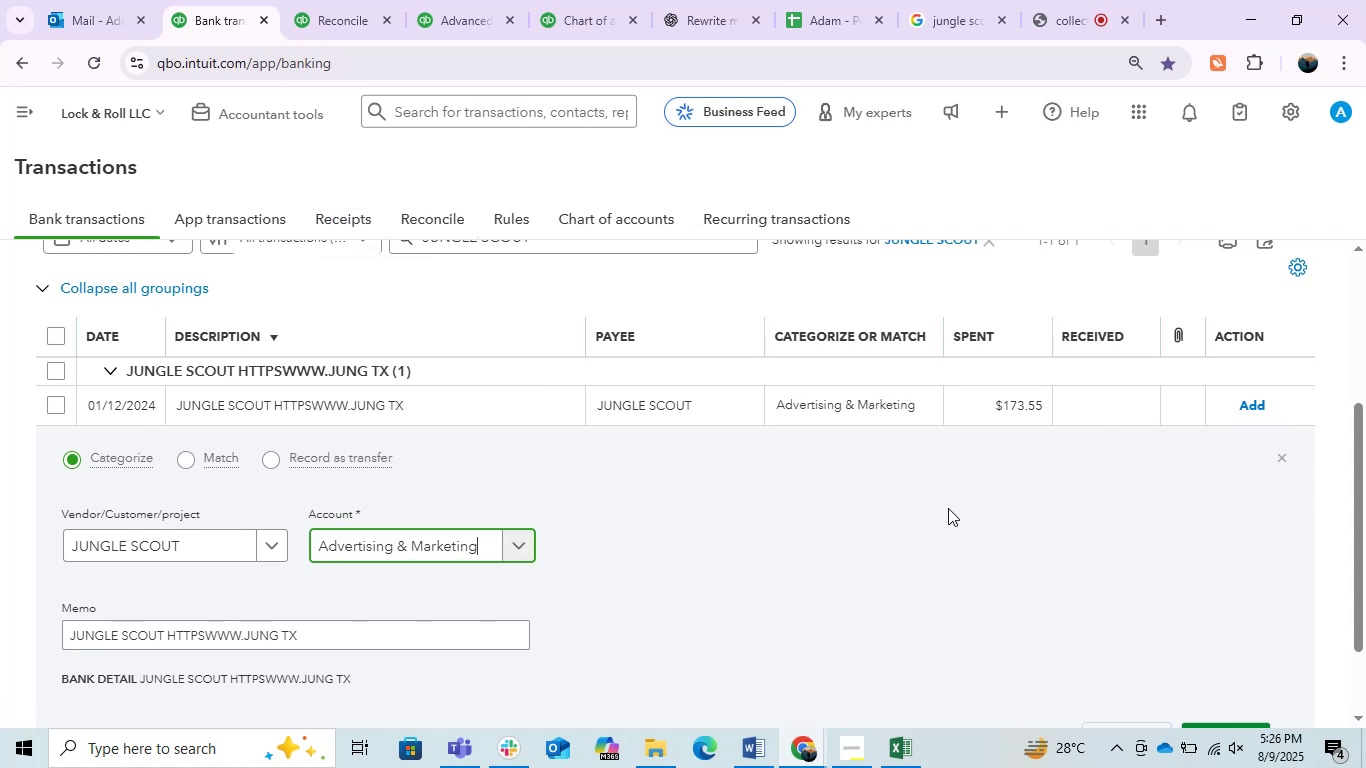 
scroll: coordinate [975, 502], scroll_direction: down, amount: 1.0
 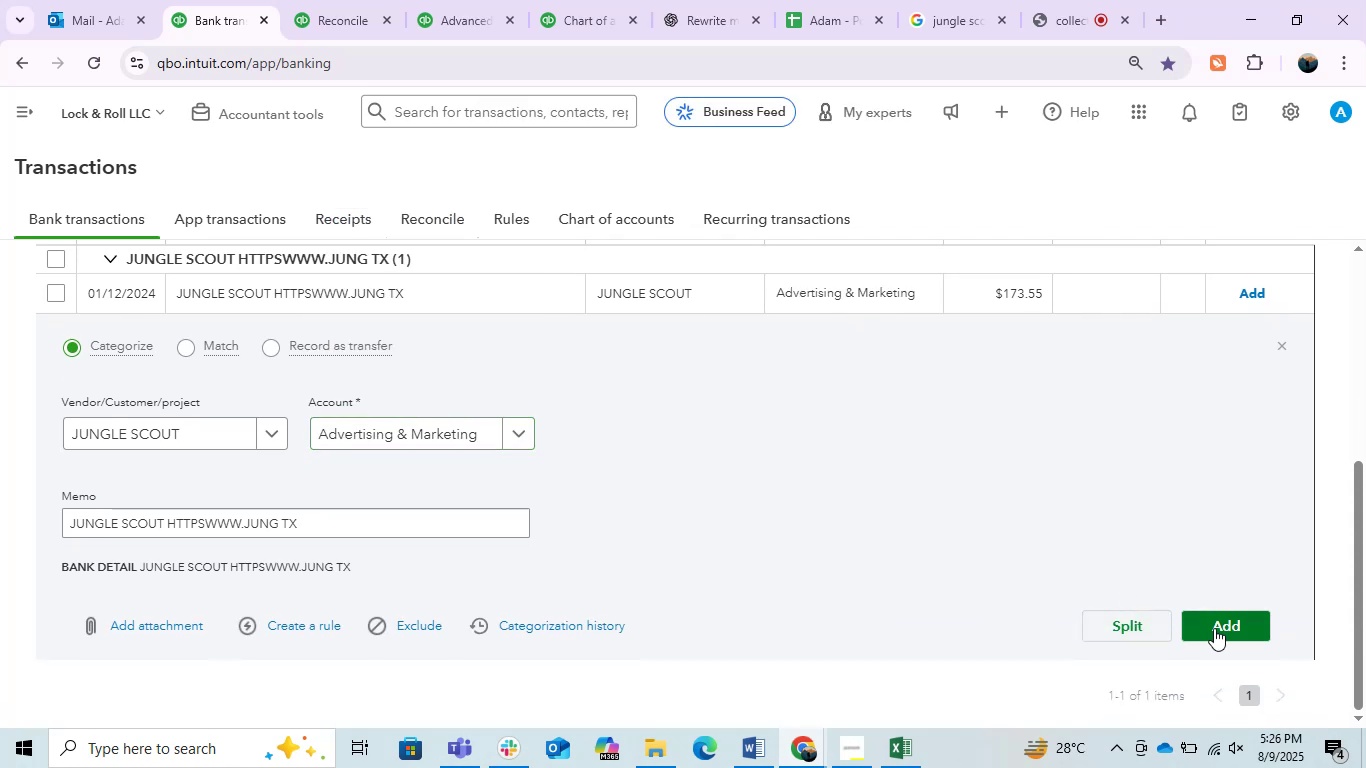 
mouse_move([708, 509])
 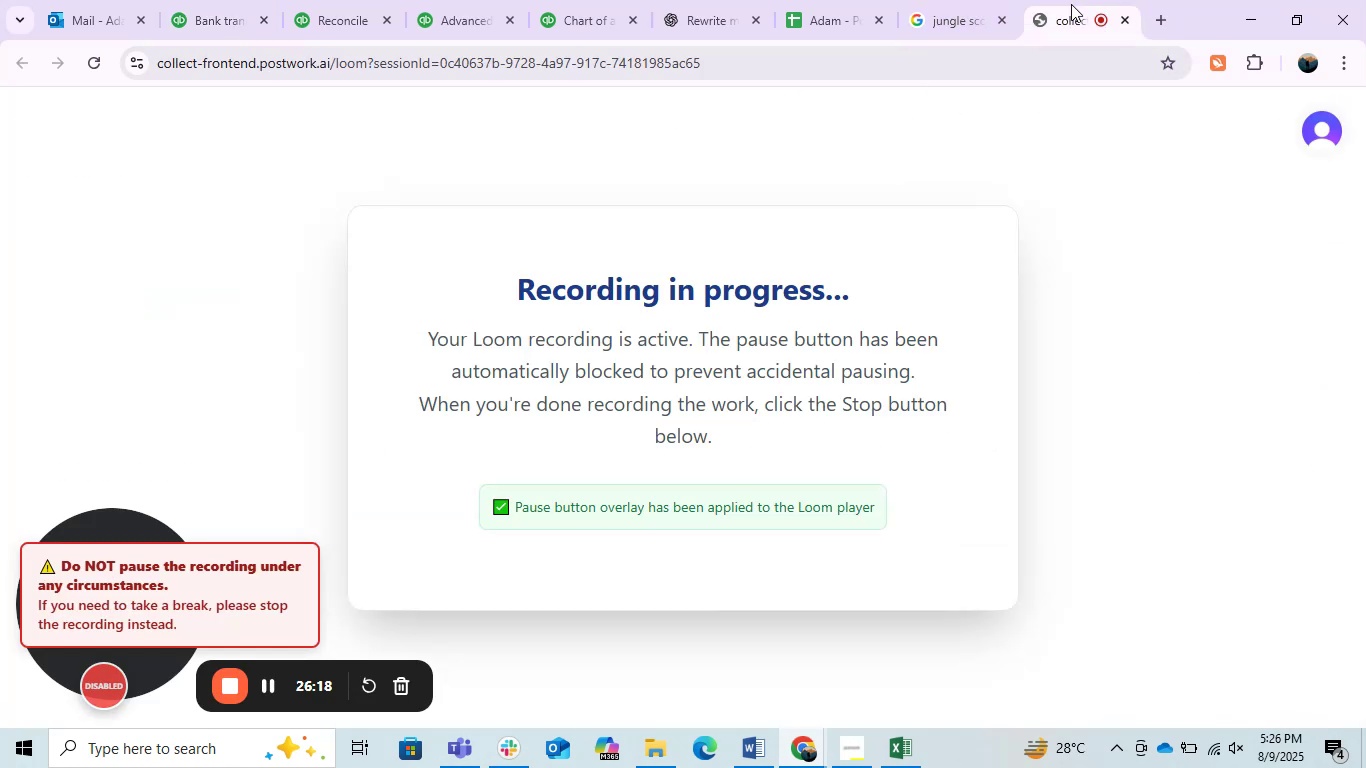 
left_click([222, 0])
 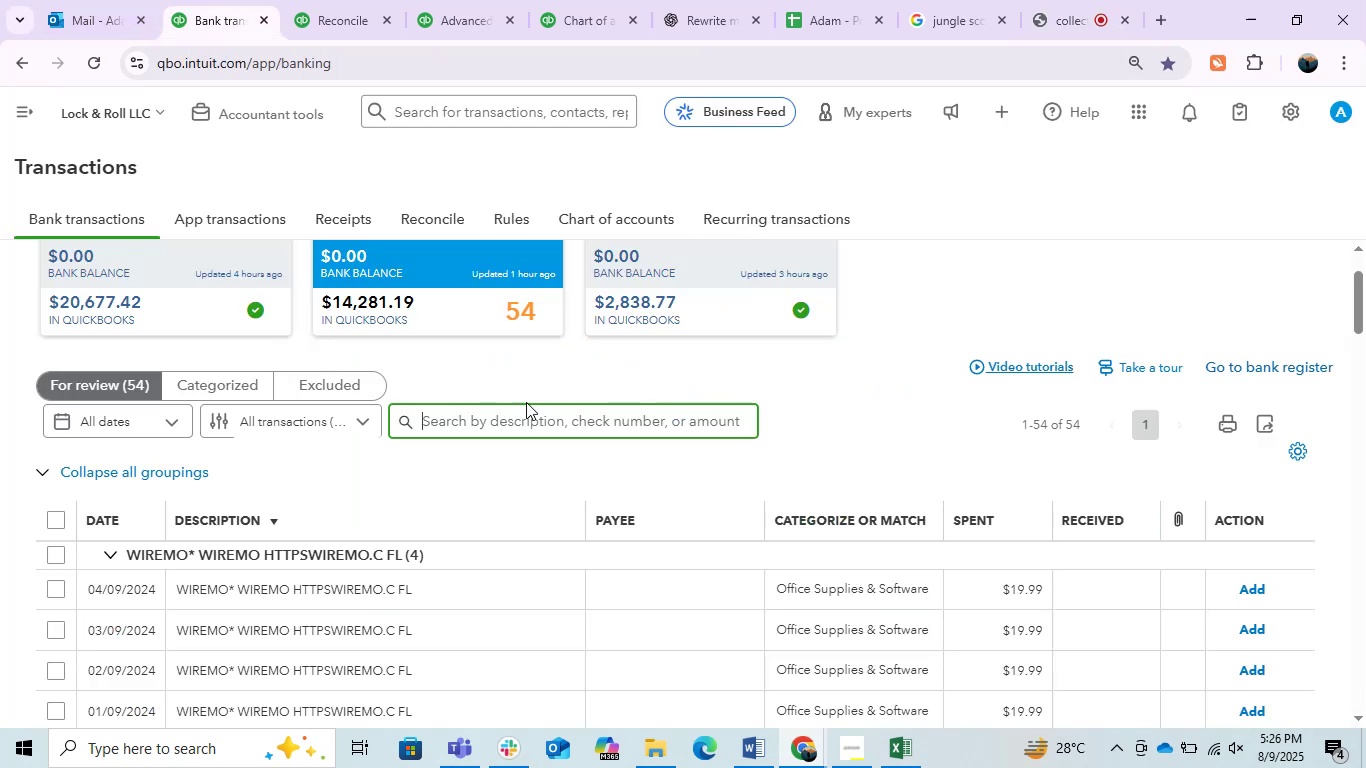 
scroll: coordinate [528, 407], scroll_direction: down, amount: 1.0
 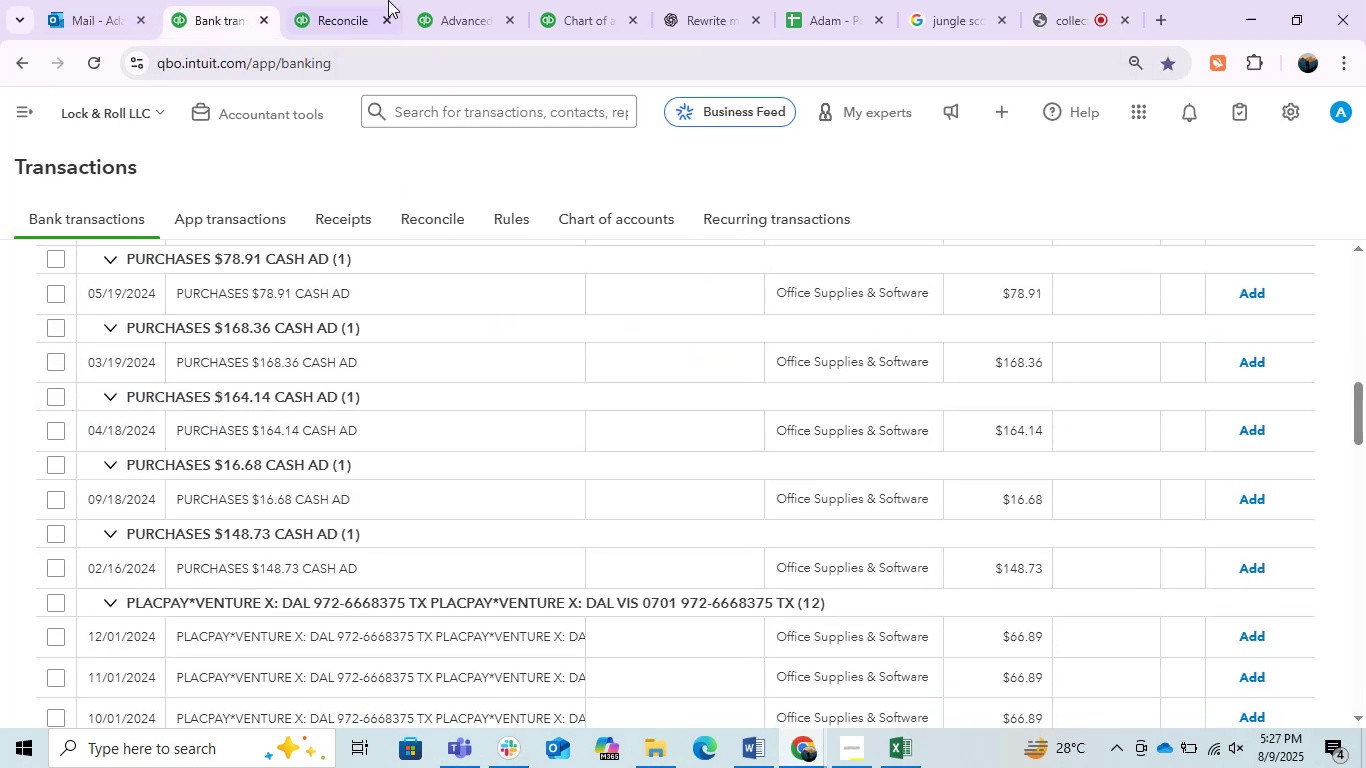 
double_click([477, 0])
 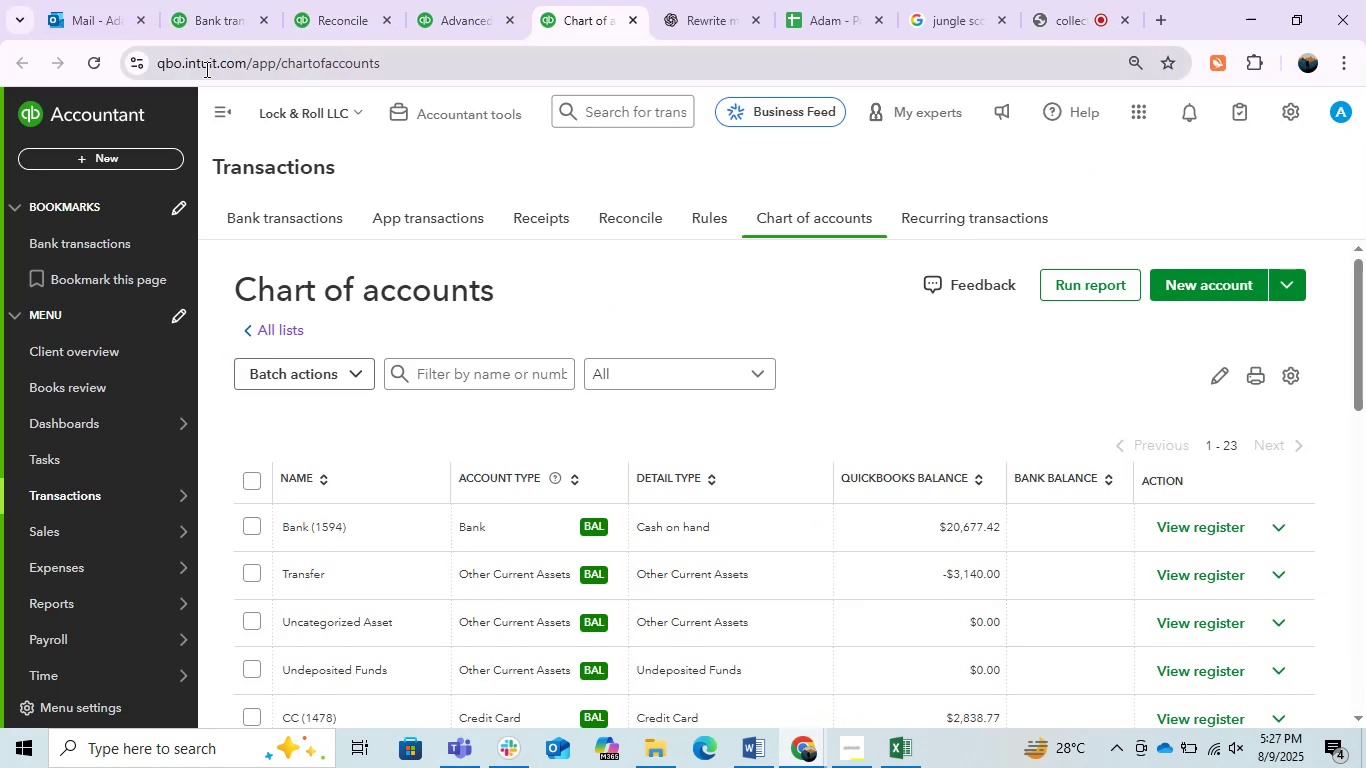 
left_click([103, 72])
 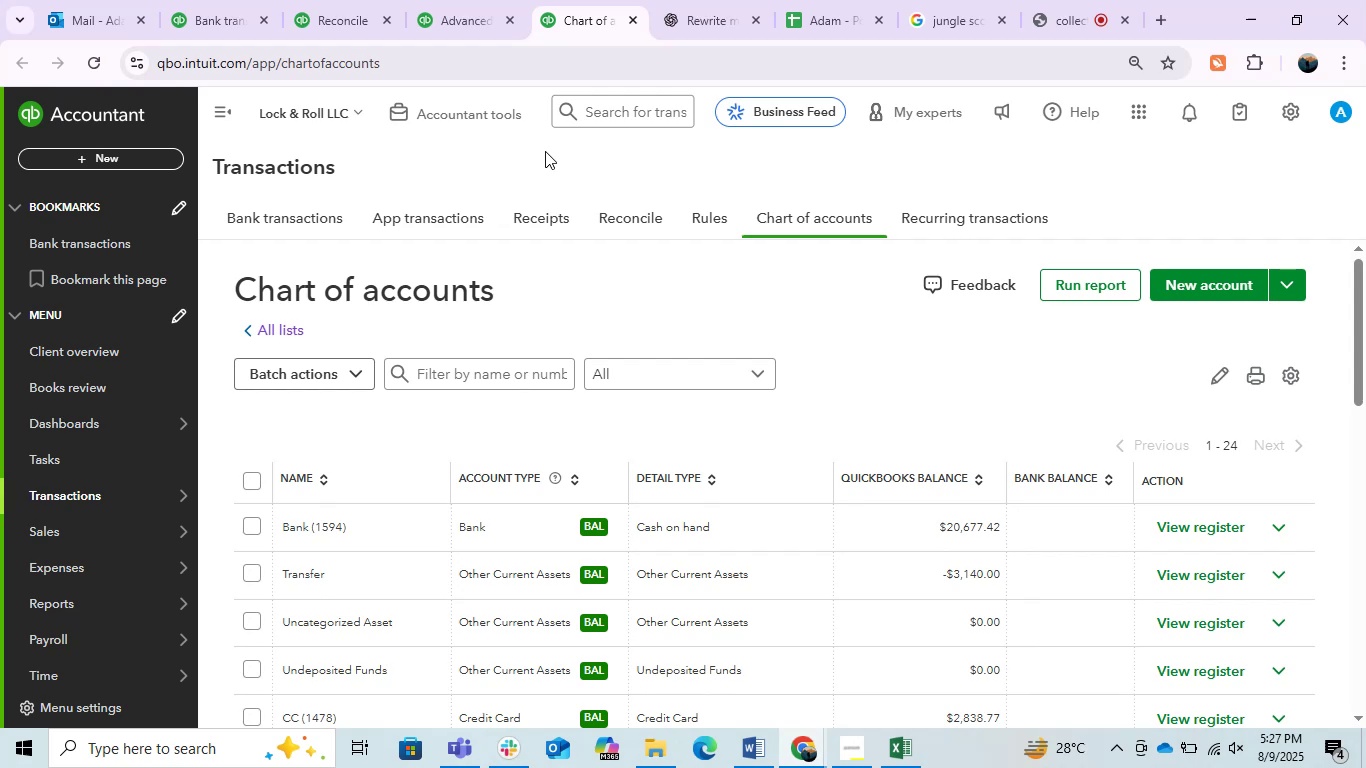 
wait(20.84)
 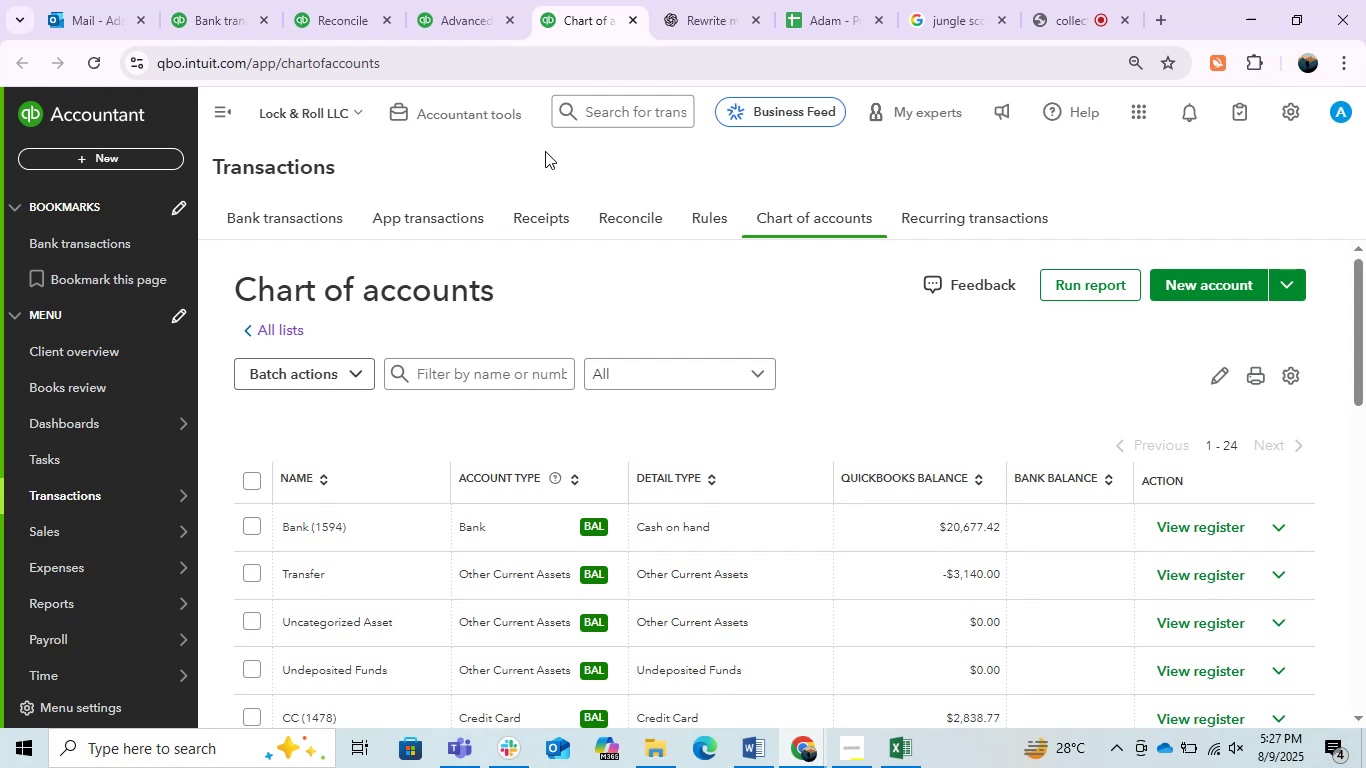 
left_click([1044, 16])
 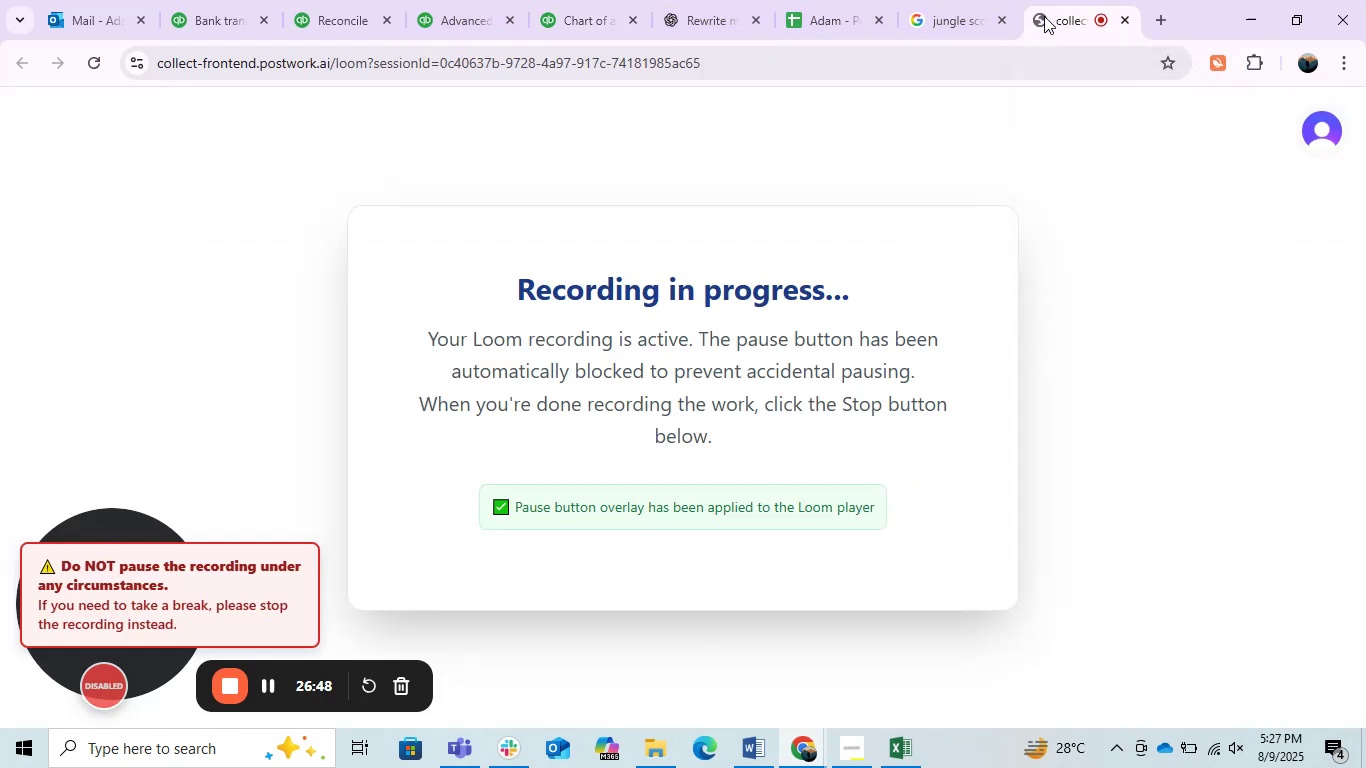 
mouse_move([280, 21])
 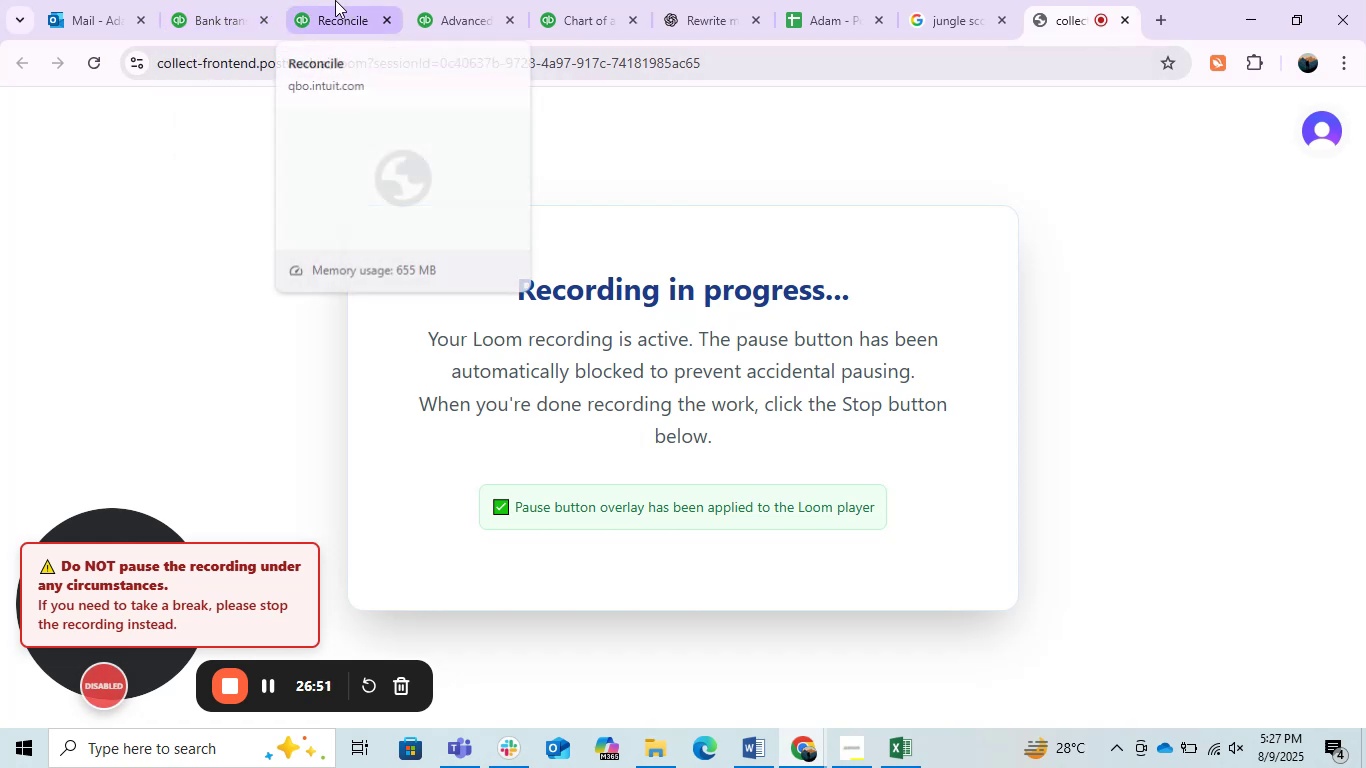 
left_click([331, 0])
 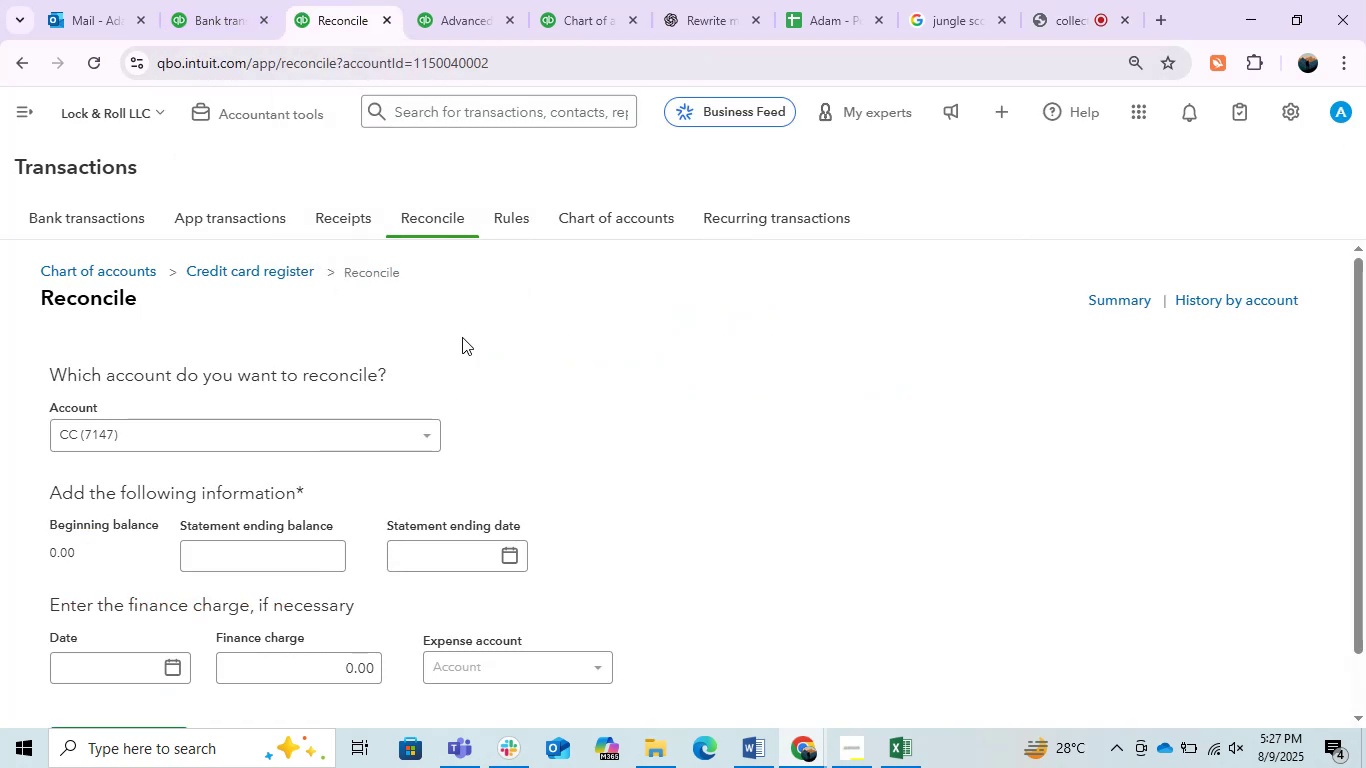 
scroll: coordinate [523, 409], scroll_direction: down, amount: 1.0
 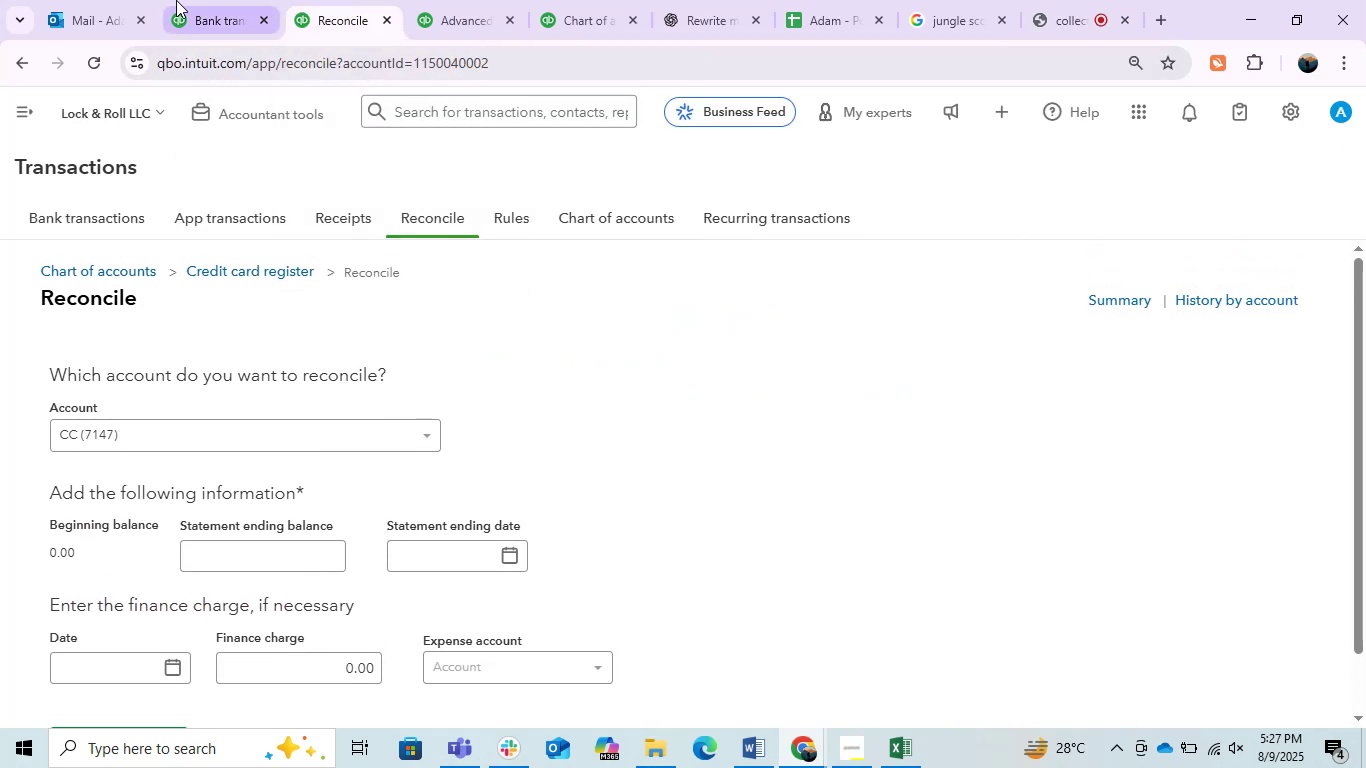 
left_click([176, 0])
 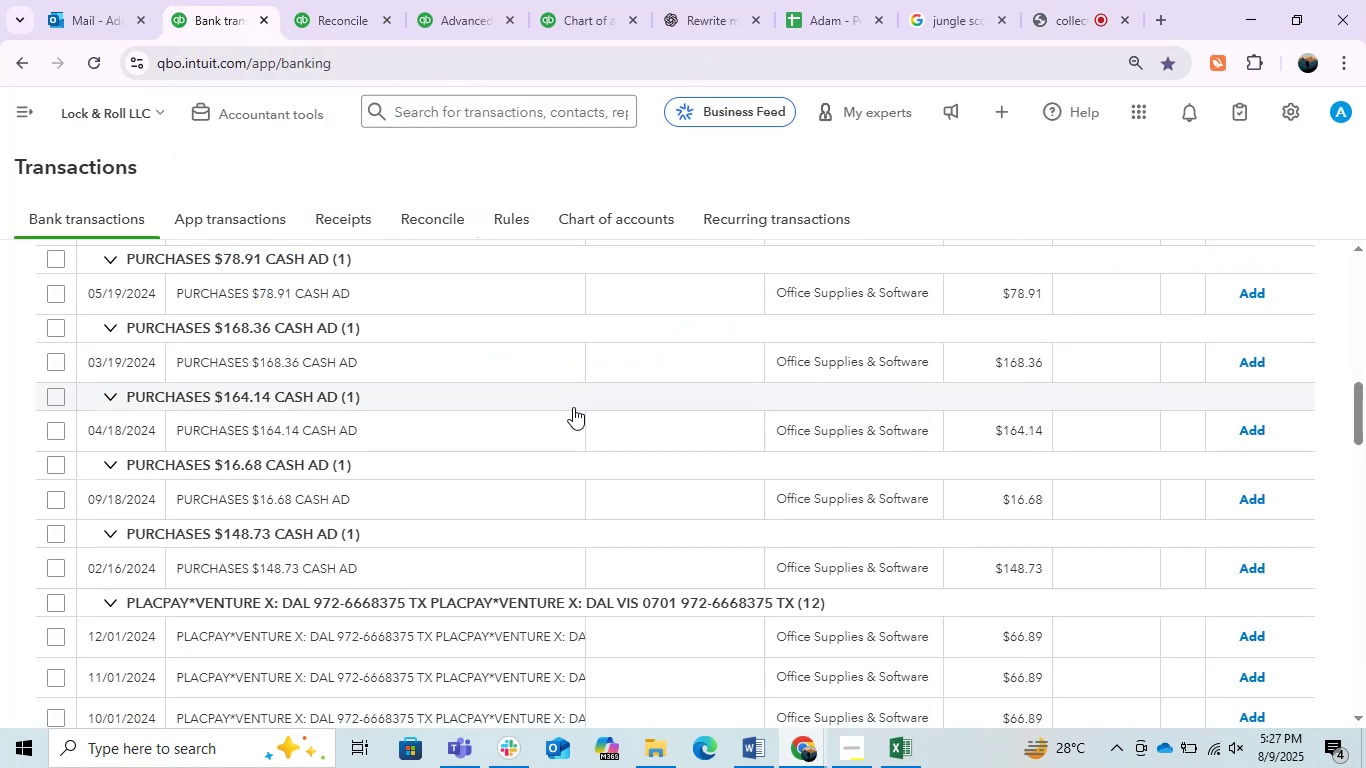 
scroll: coordinate [573, 407], scroll_direction: down, amount: 1.0
 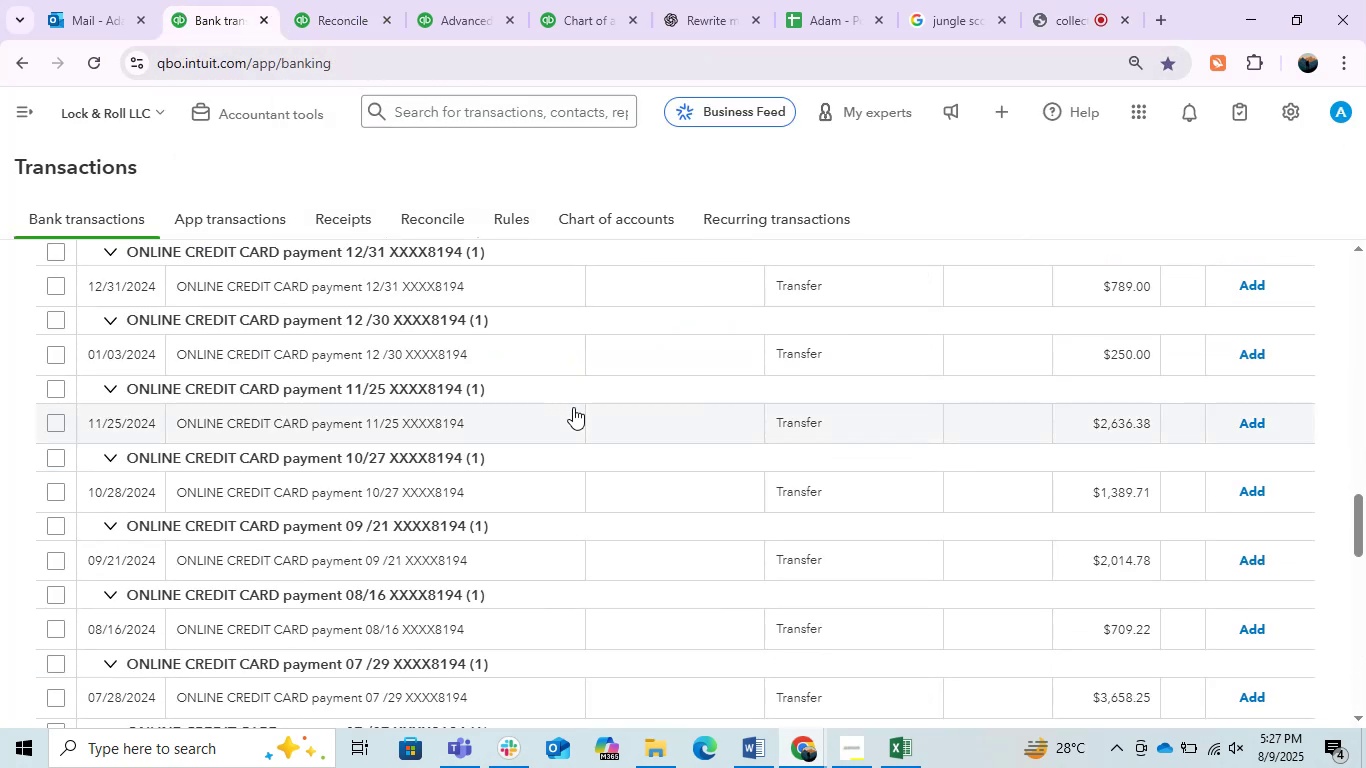 
scroll: coordinate [573, 407], scroll_direction: up, amount: 1.0
 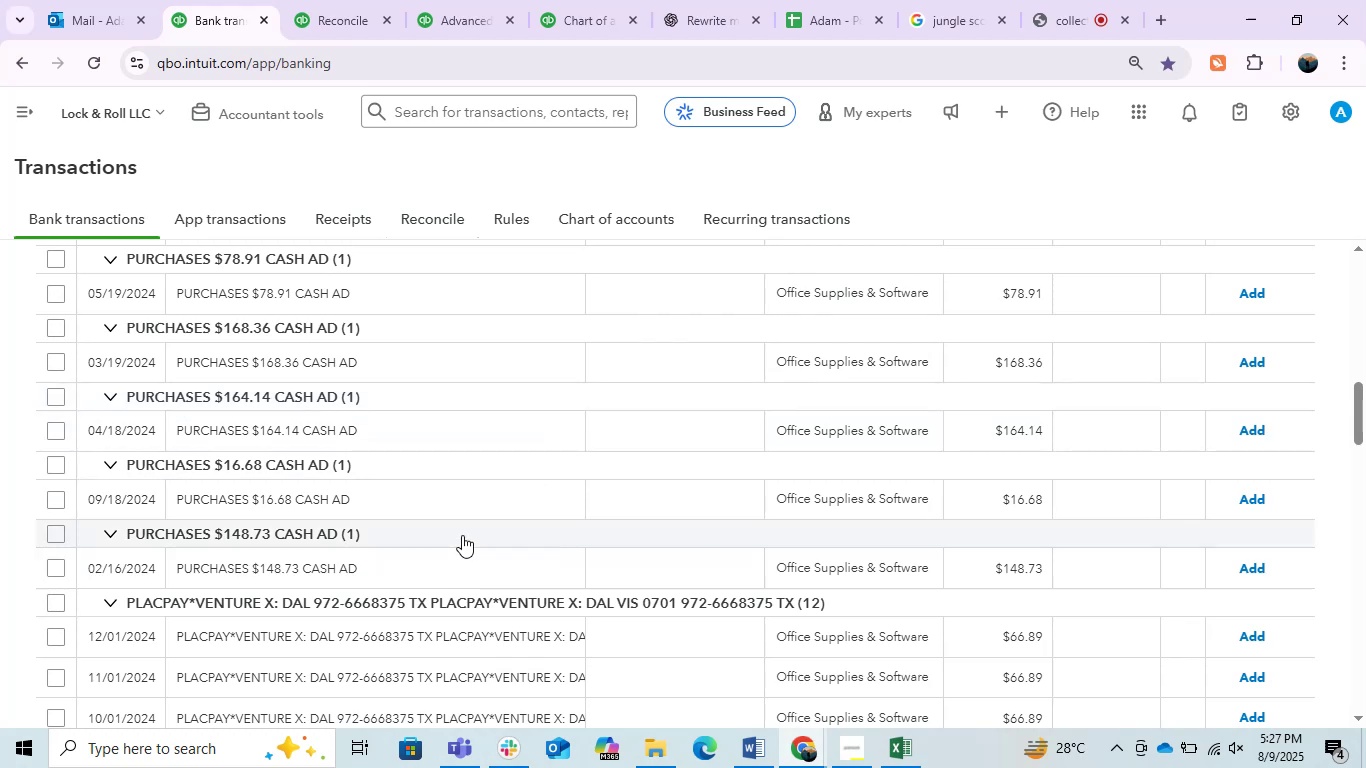 
wait(27.69)
 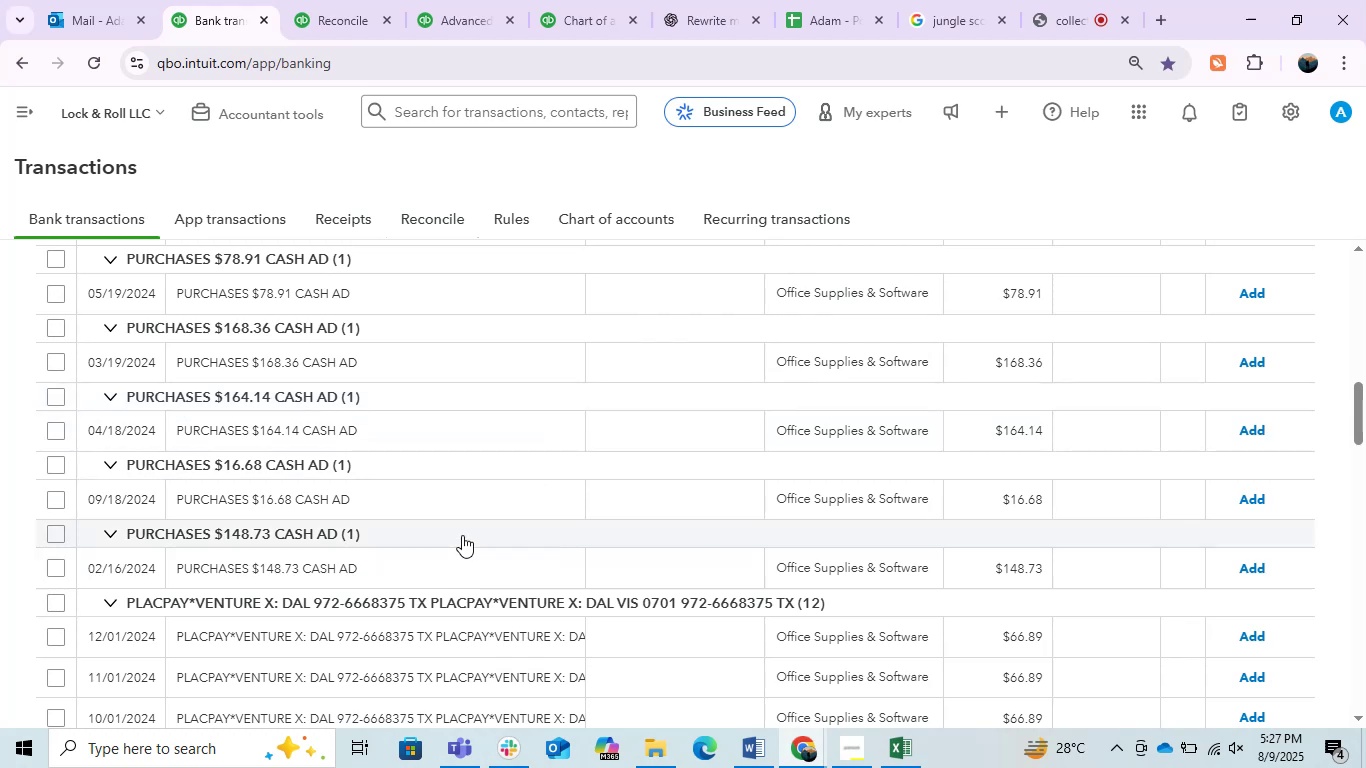 
scroll: coordinate [432, 480], scroll_direction: down, amount: 1.0
 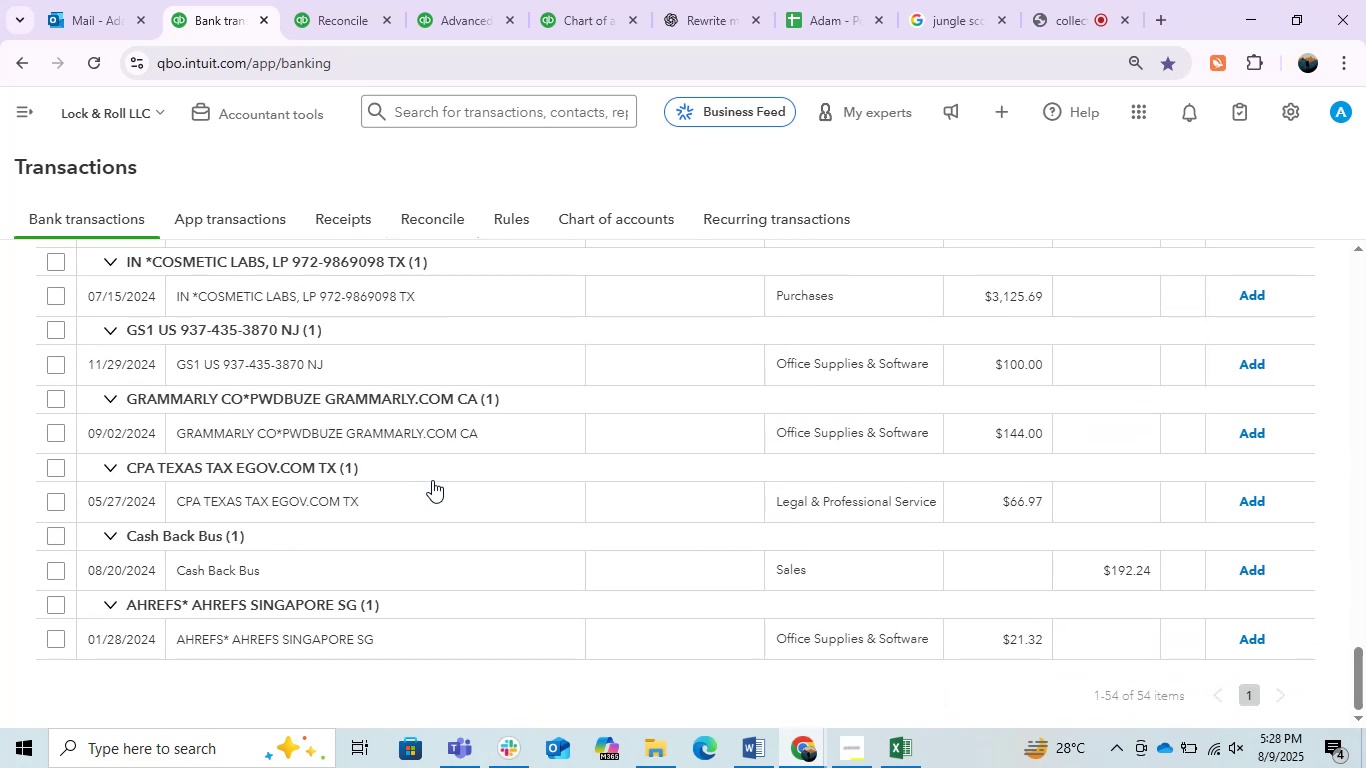 
scroll: coordinate [432, 480], scroll_direction: up, amount: 1.0
 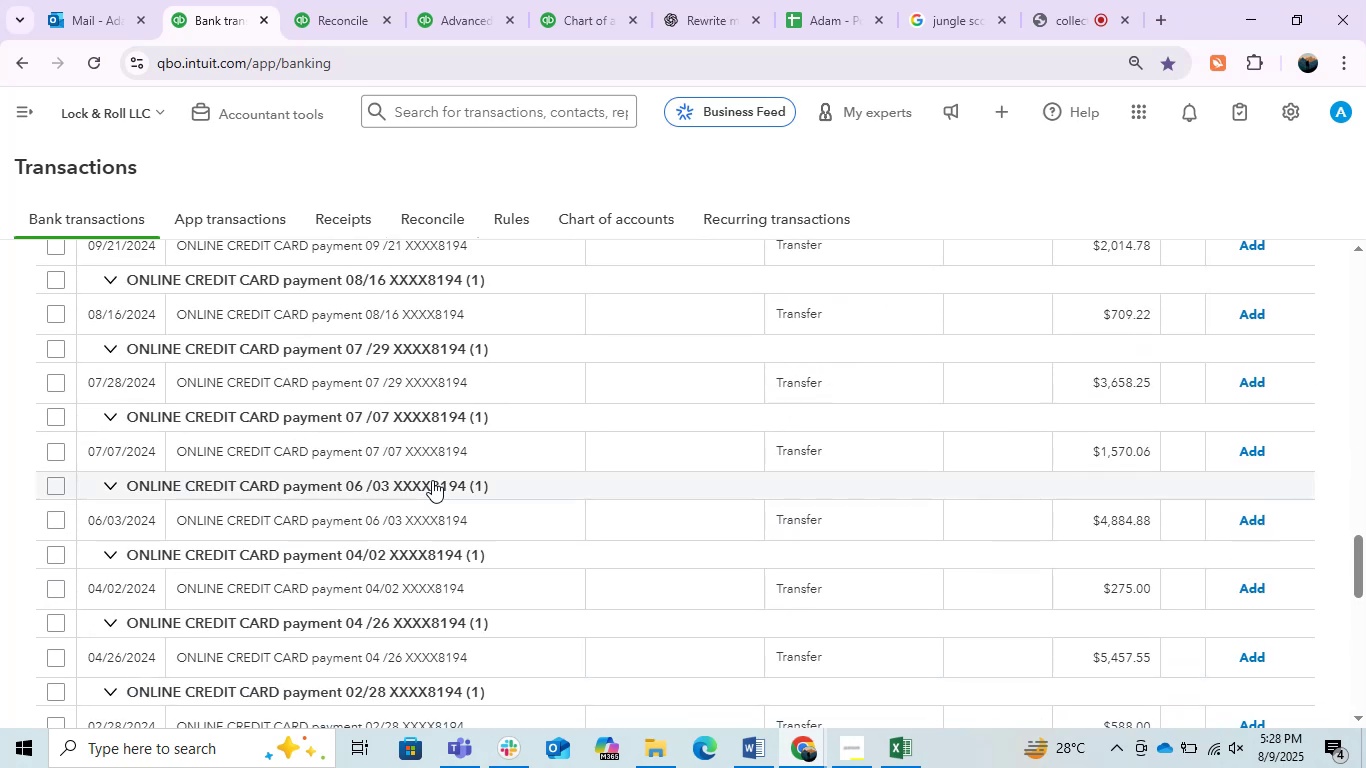 
scroll: coordinate [432, 480], scroll_direction: down, amount: 1.0
 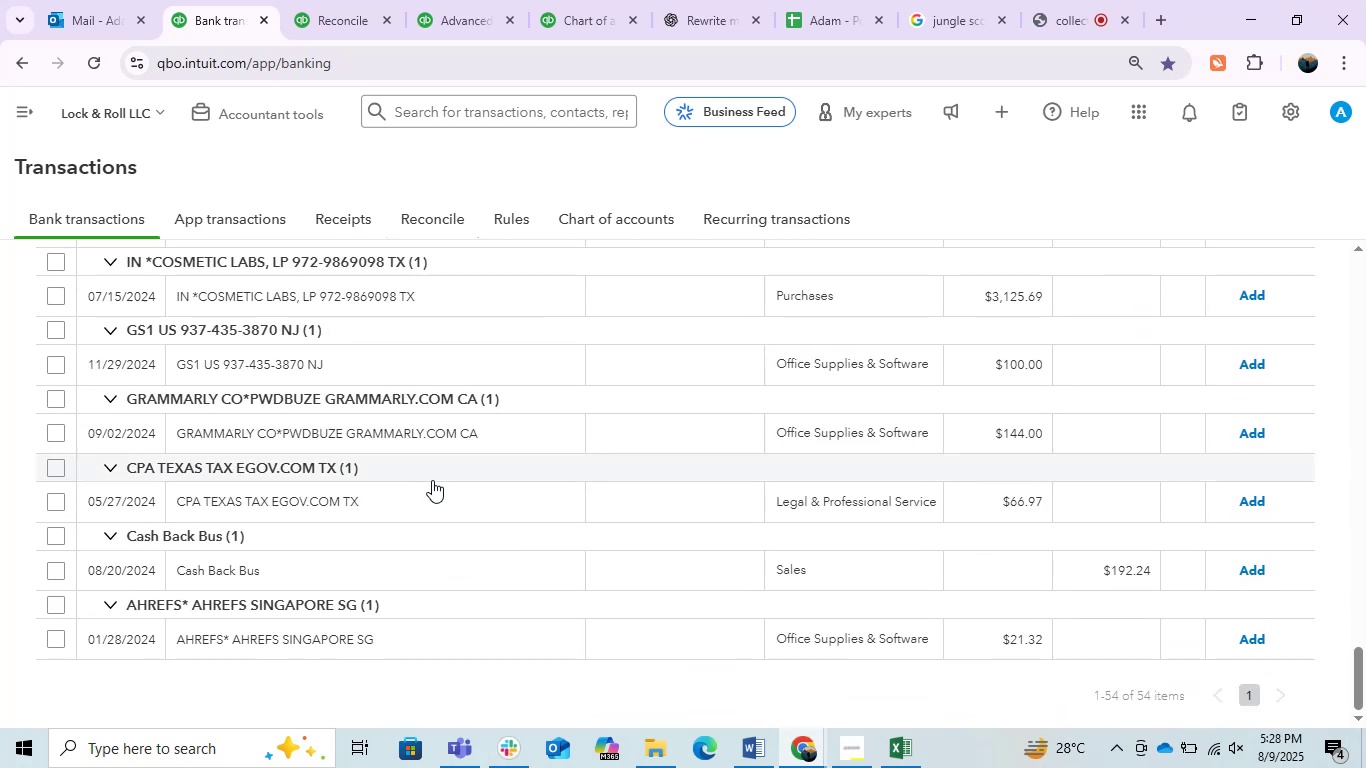 
scroll: coordinate [432, 464], scroll_direction: up, amount: 6.0
 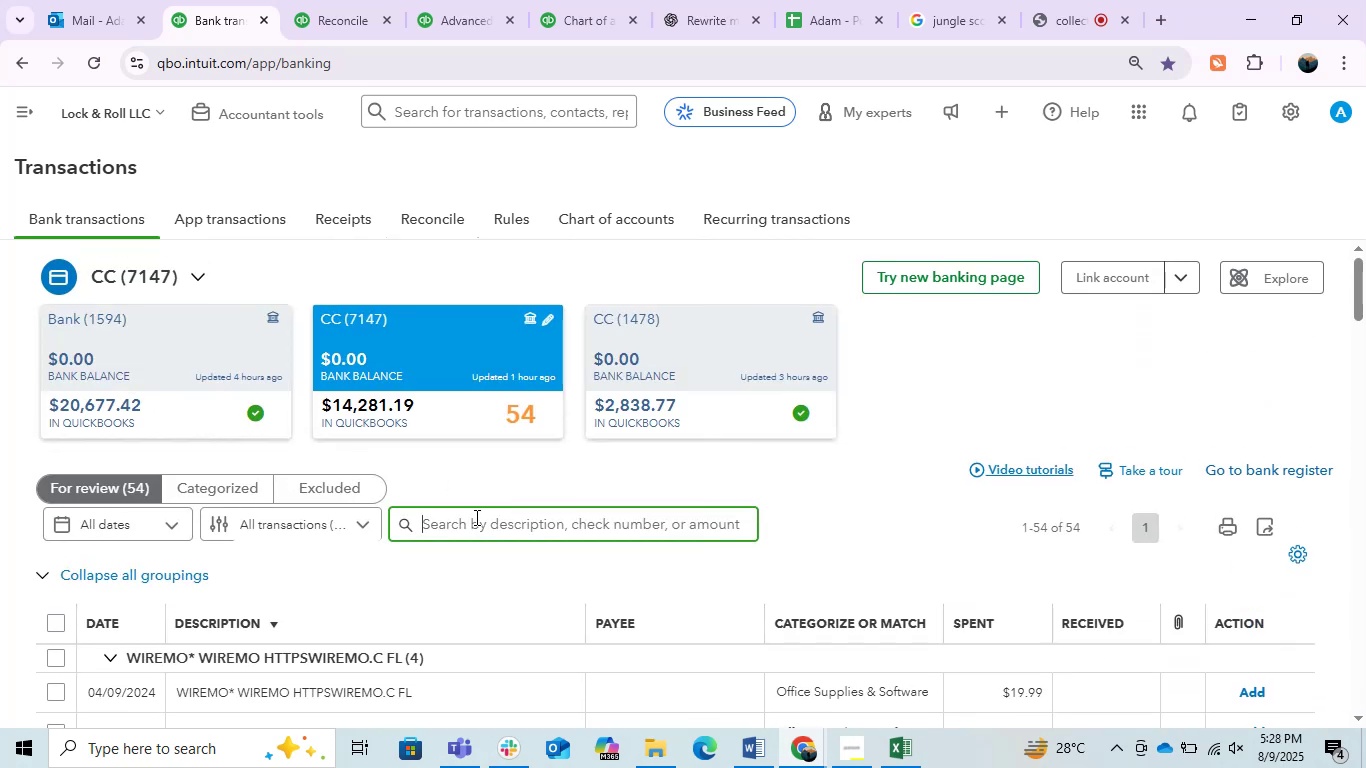 
left_click([475, 517])
 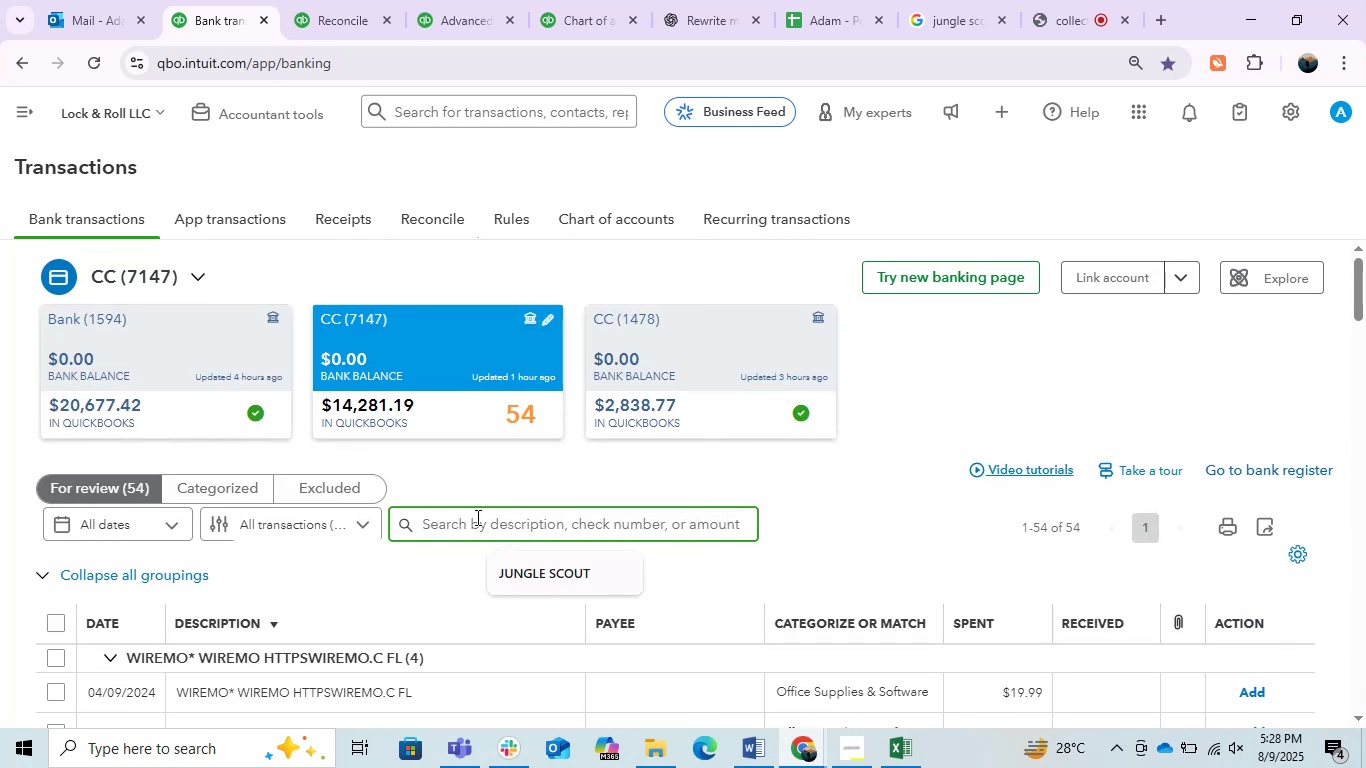 
type(intuit)
 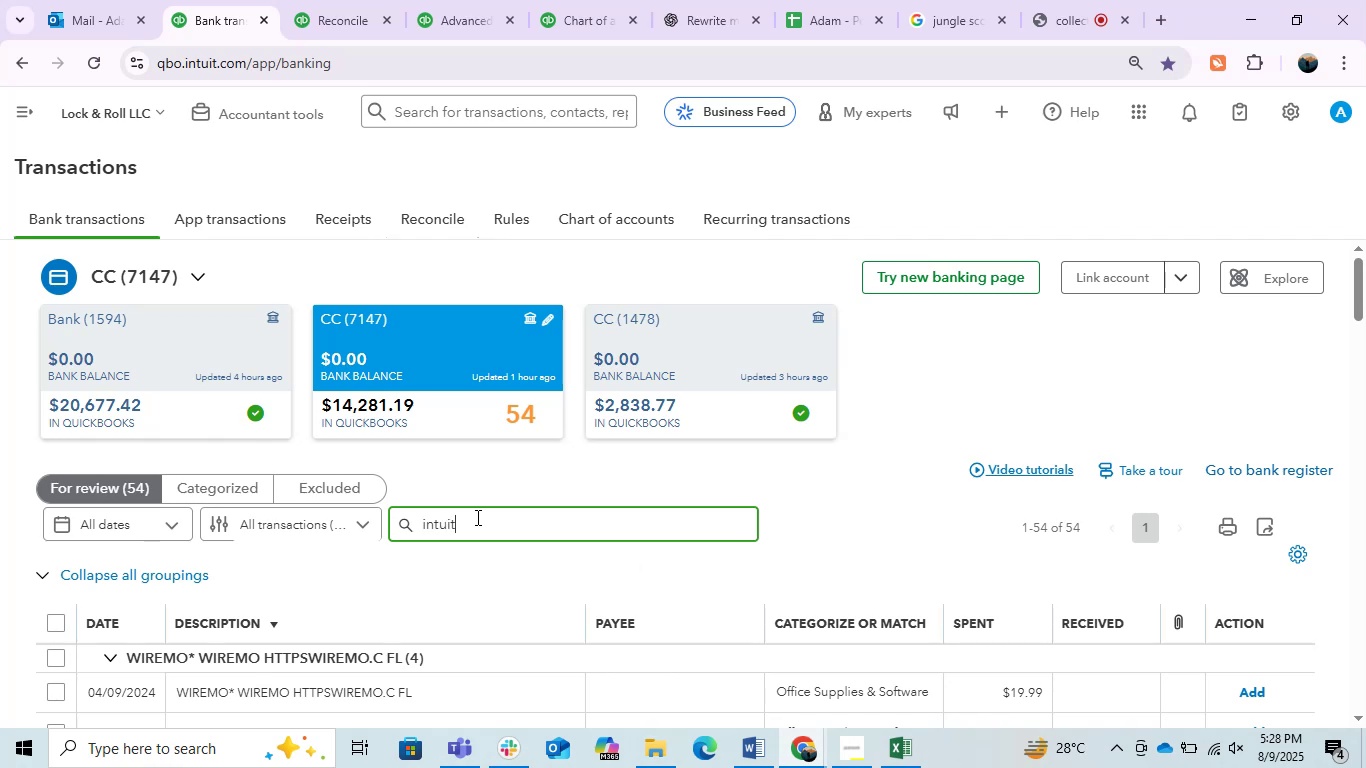 
key(Enter)
 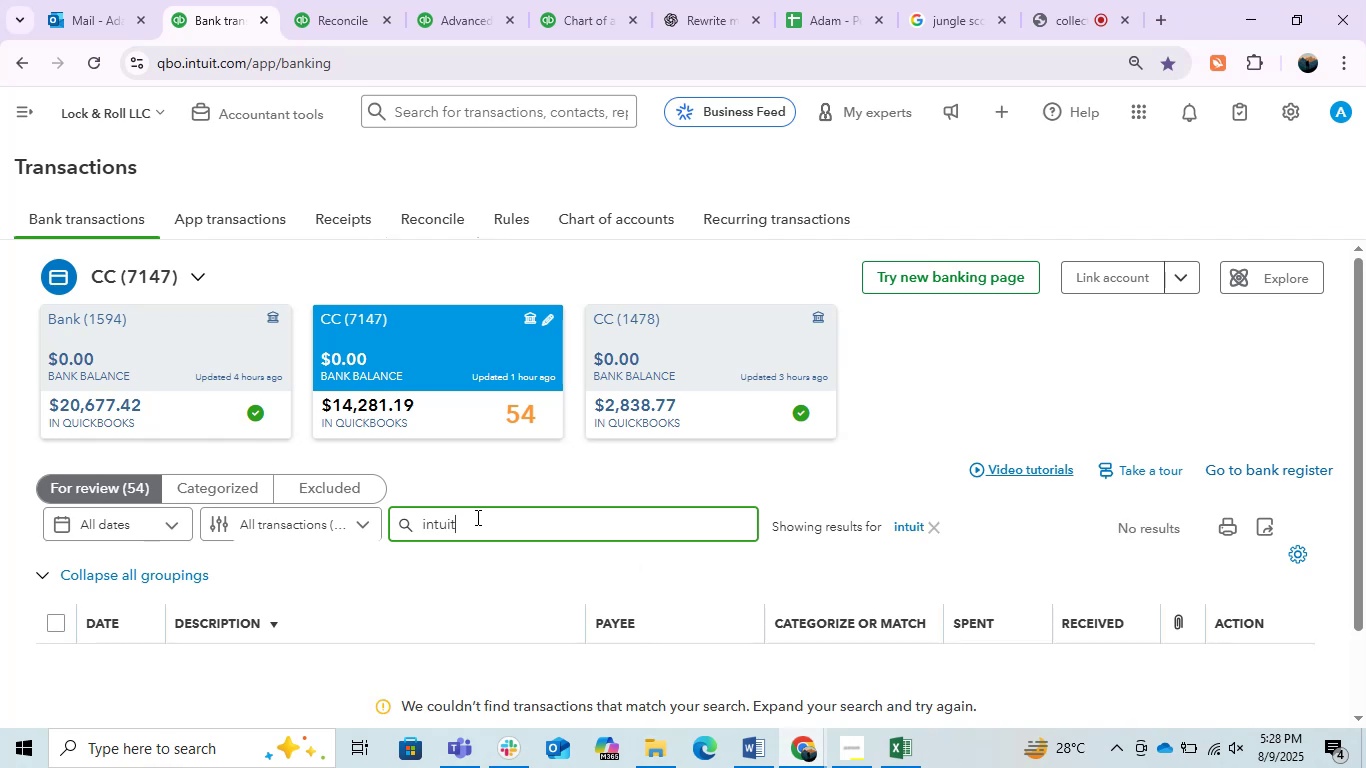 
left_click([472, 515])
 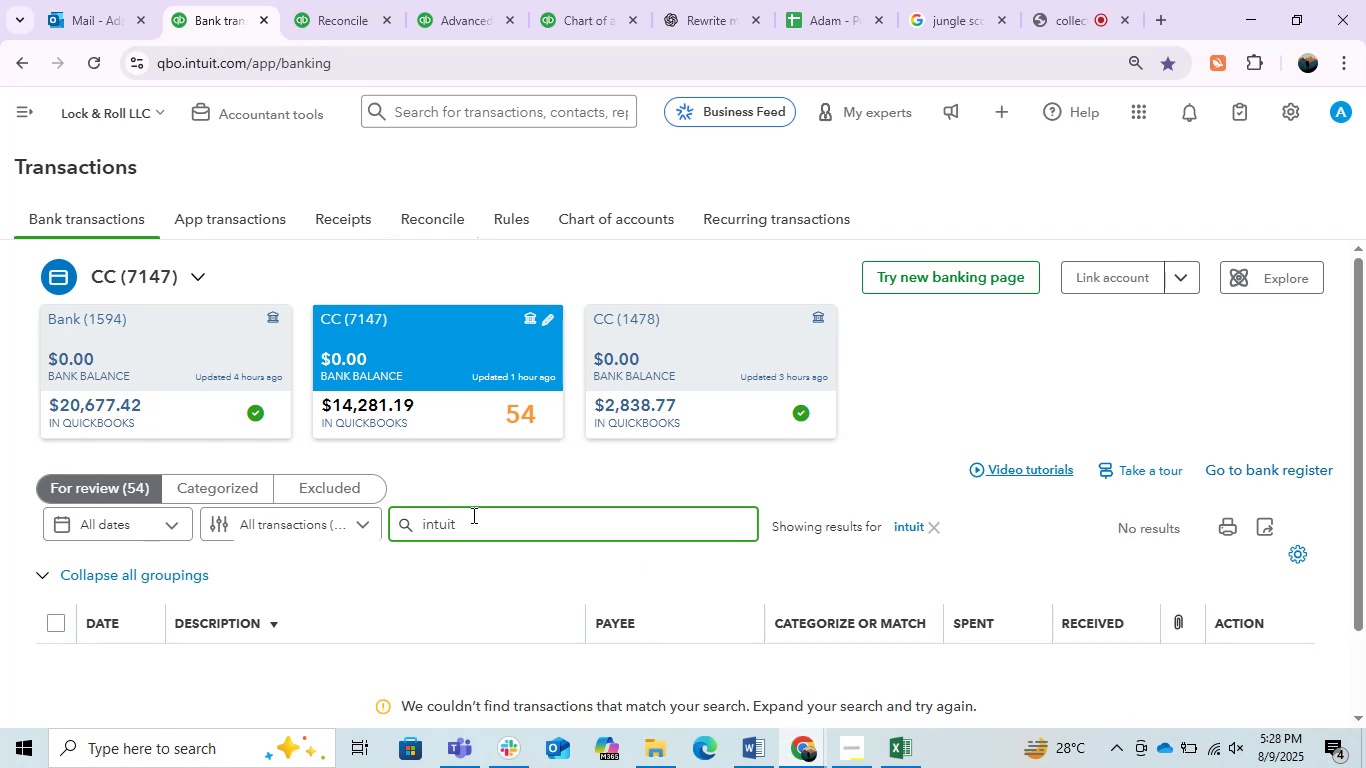 
key(Backspace)
 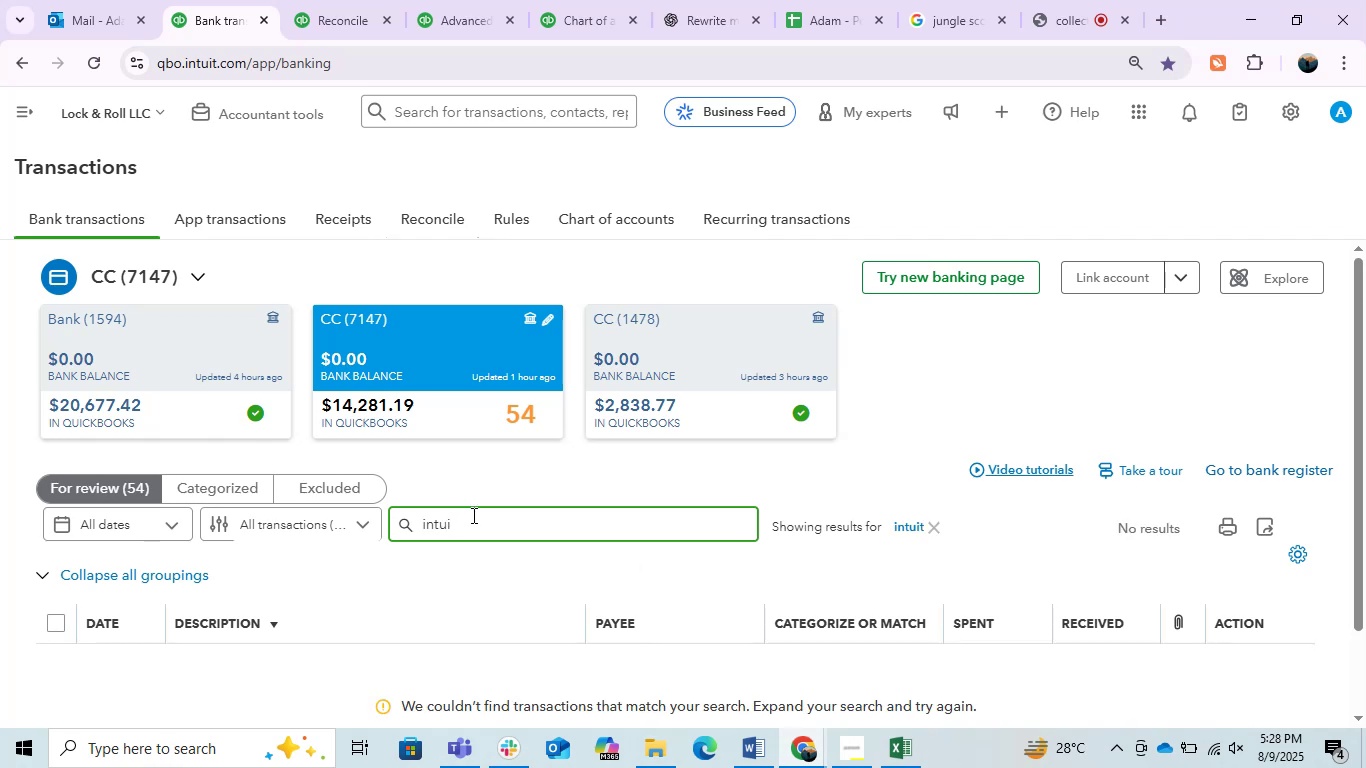 
key(Backspace)
 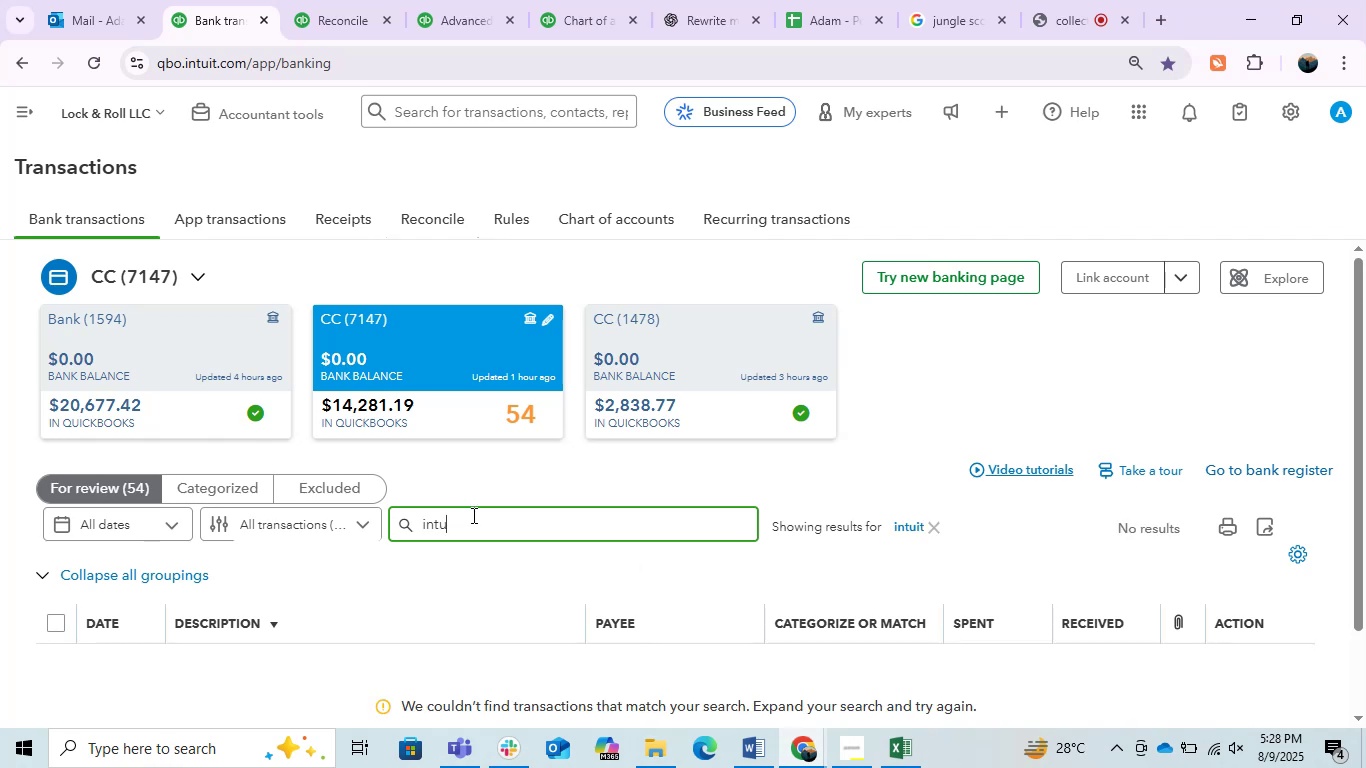 
key(Backspace)
 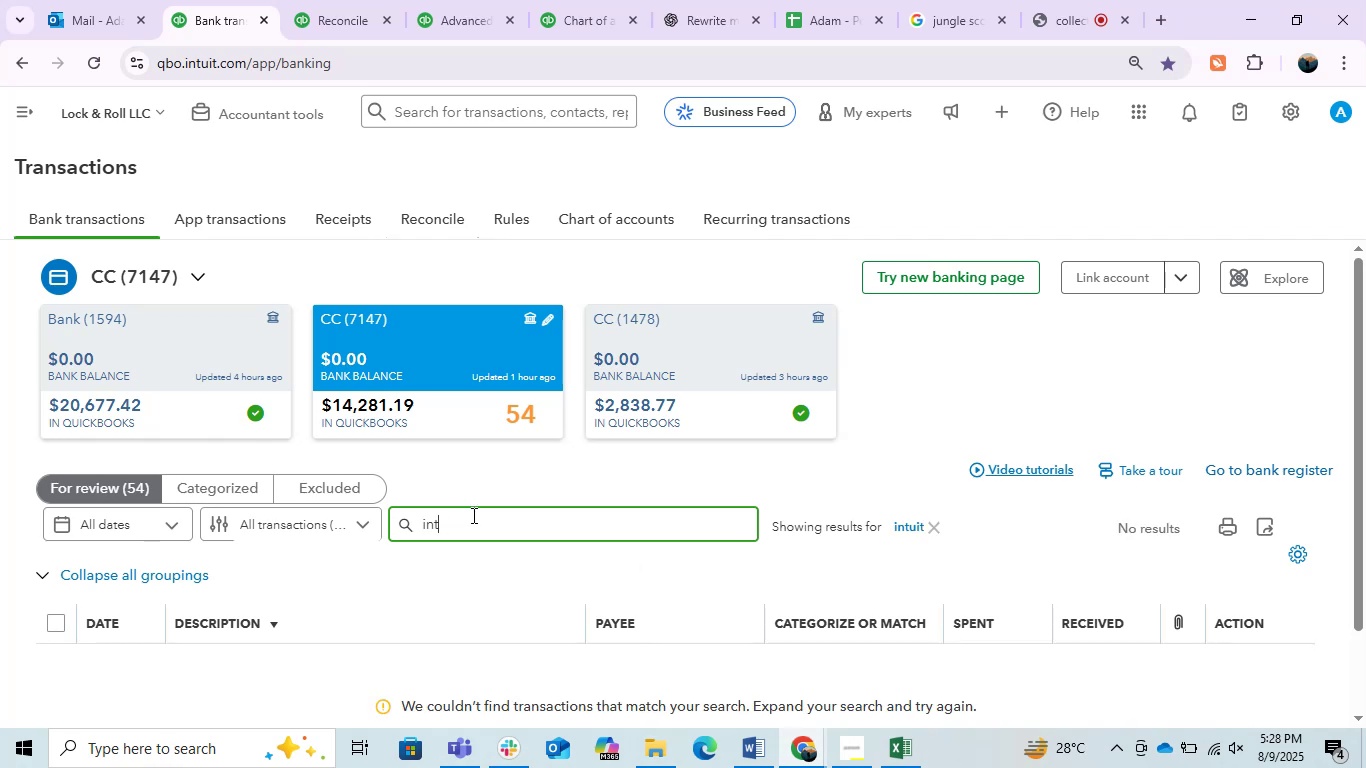 
key(Backspace)
 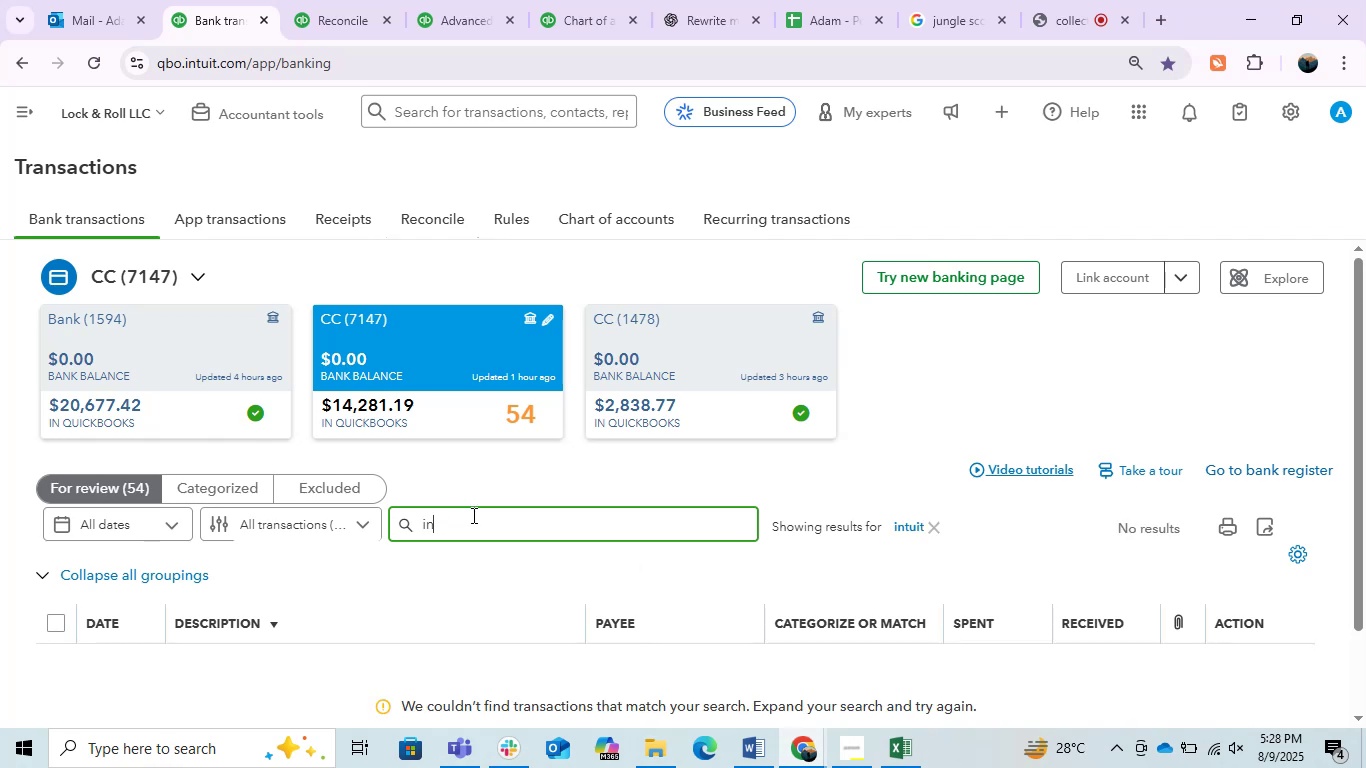 
key(Backspace)
 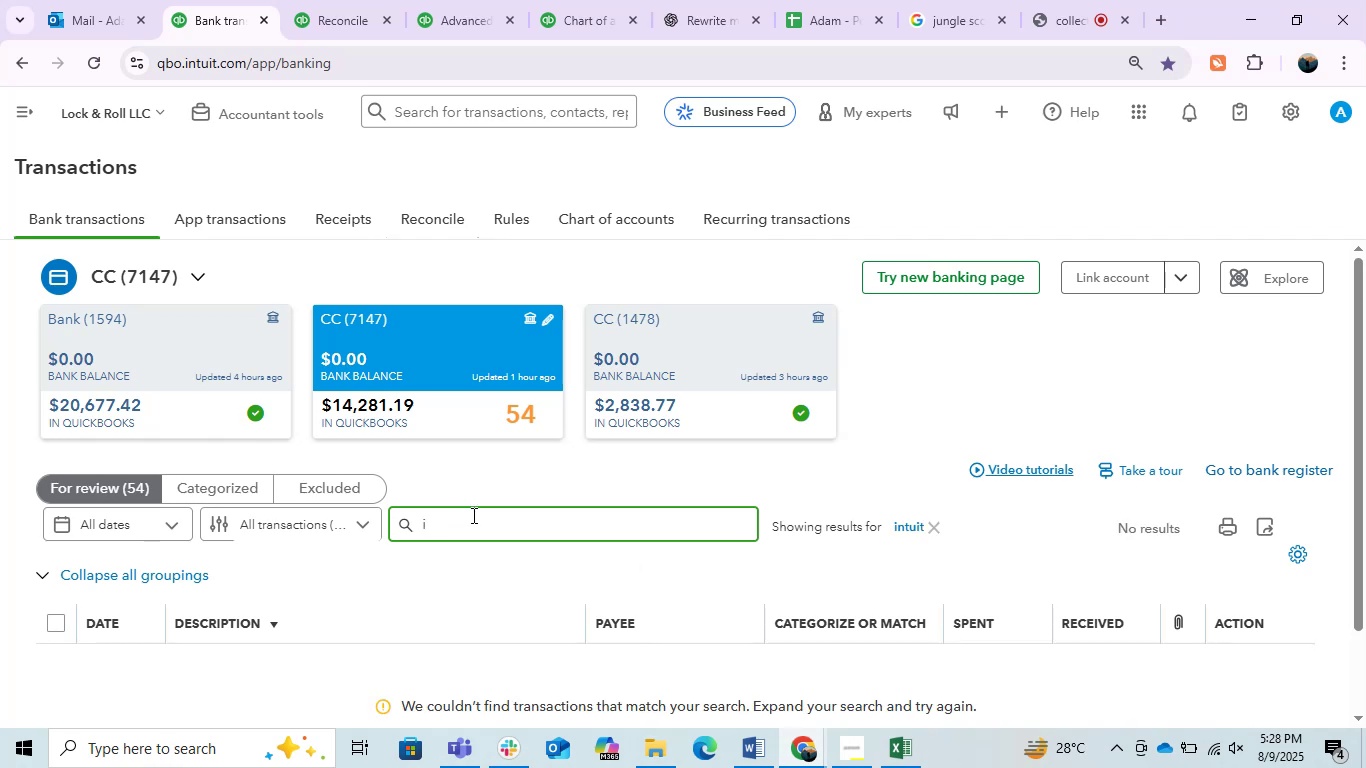 
key(Backspace)
 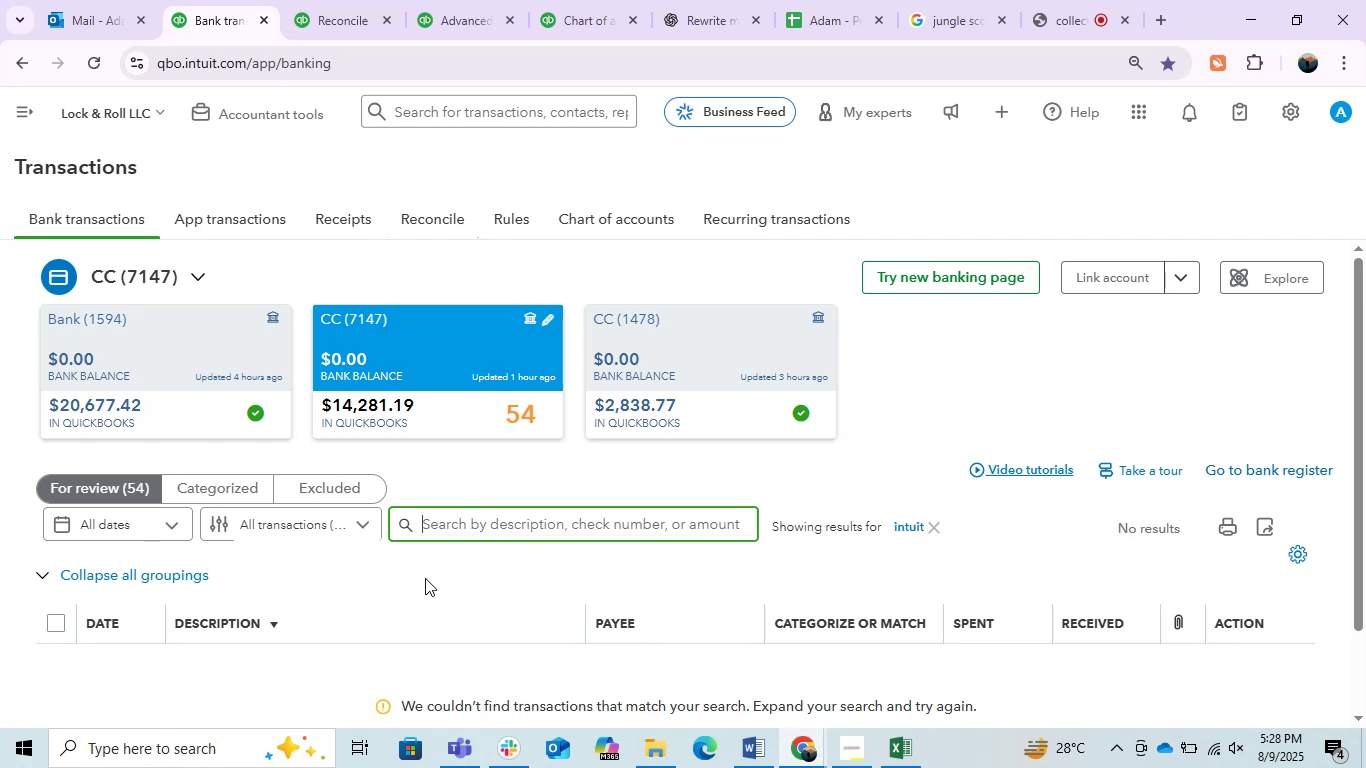 
left_click([417, 597])
 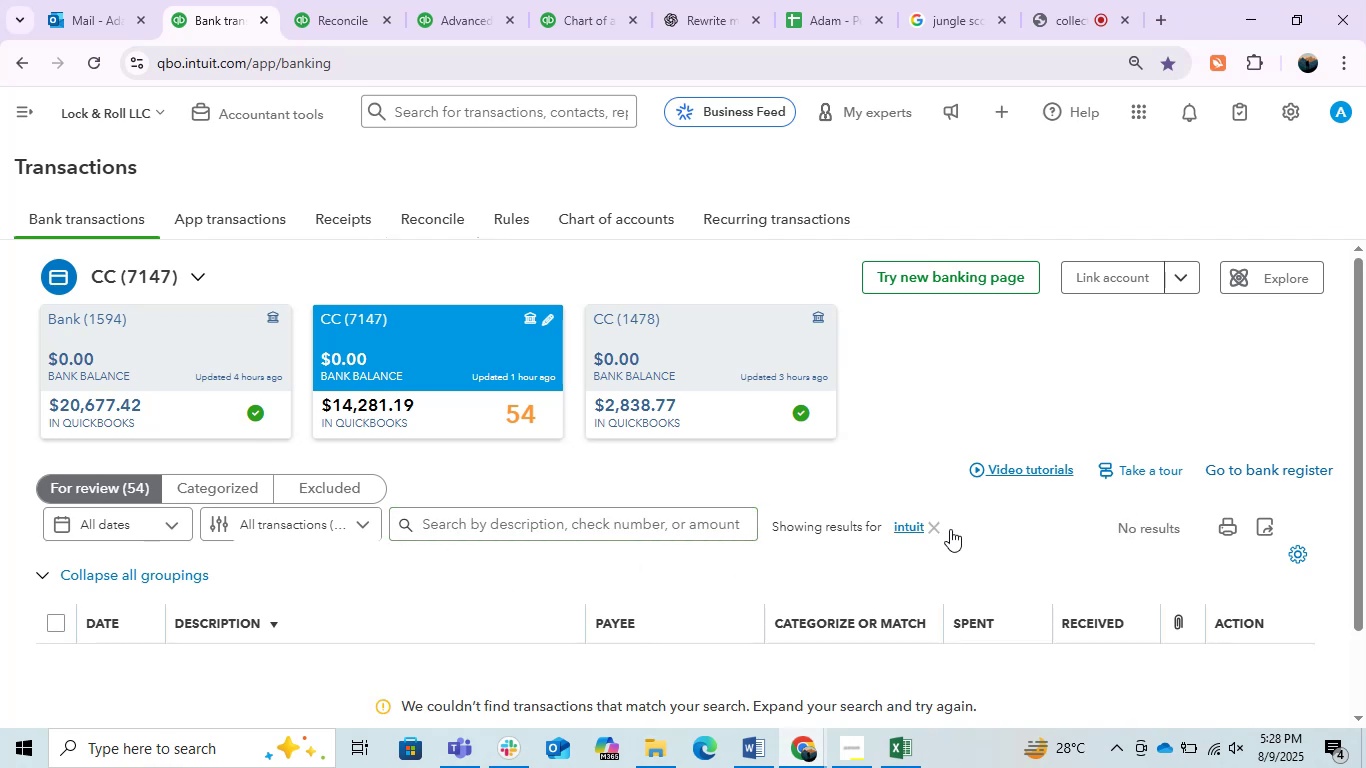 
left_click([935, 528])
 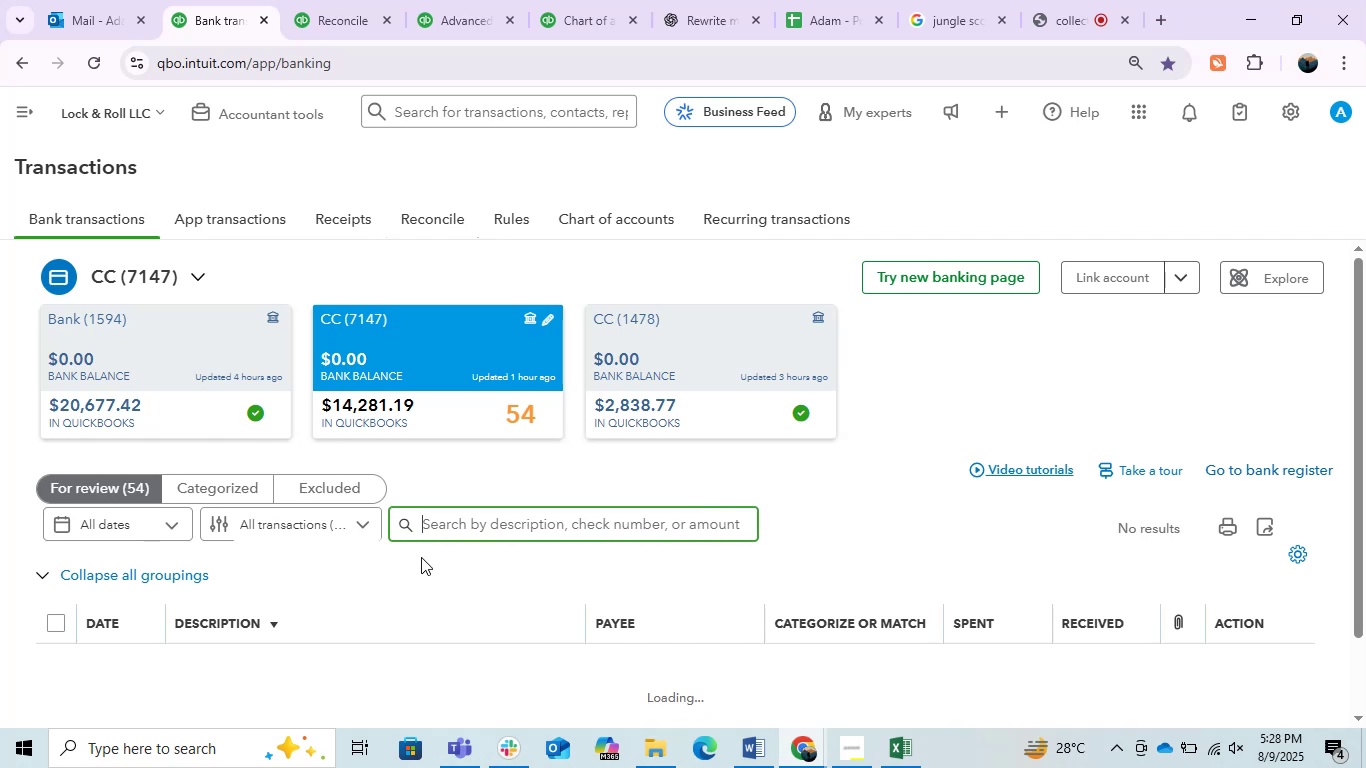 
scroll: coordinate [421, 557], scroll_direction: down, amount: 3.0
 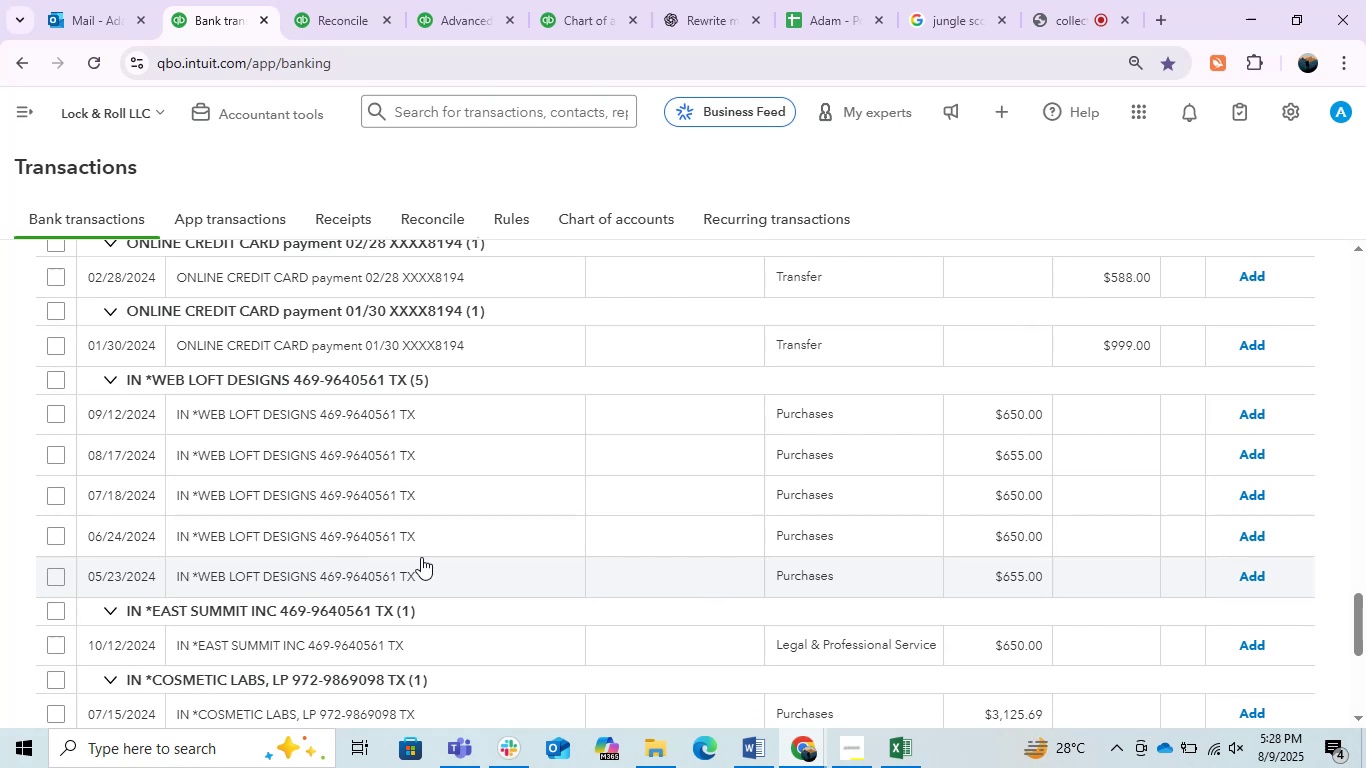 
wait(12.14)
 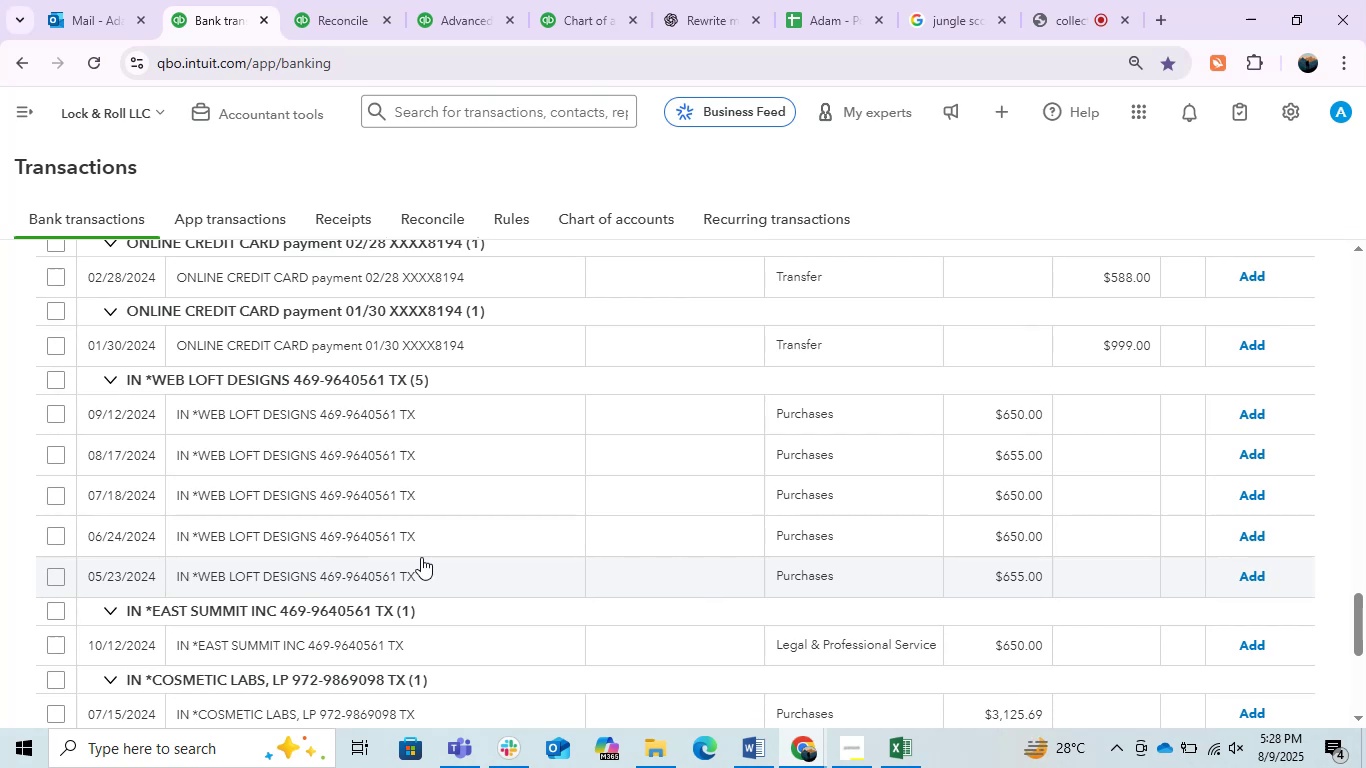 
left_click([424, 390])
 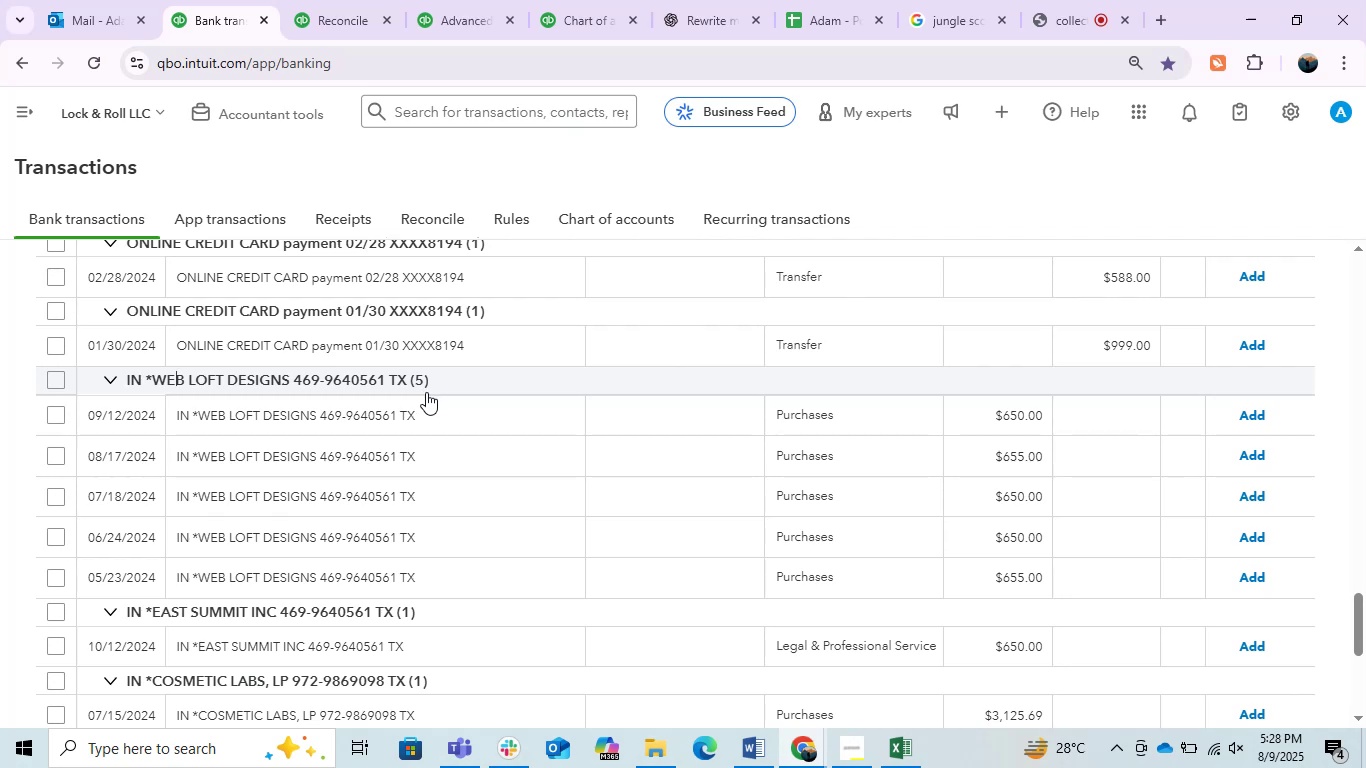 
left_click([430, 420])
 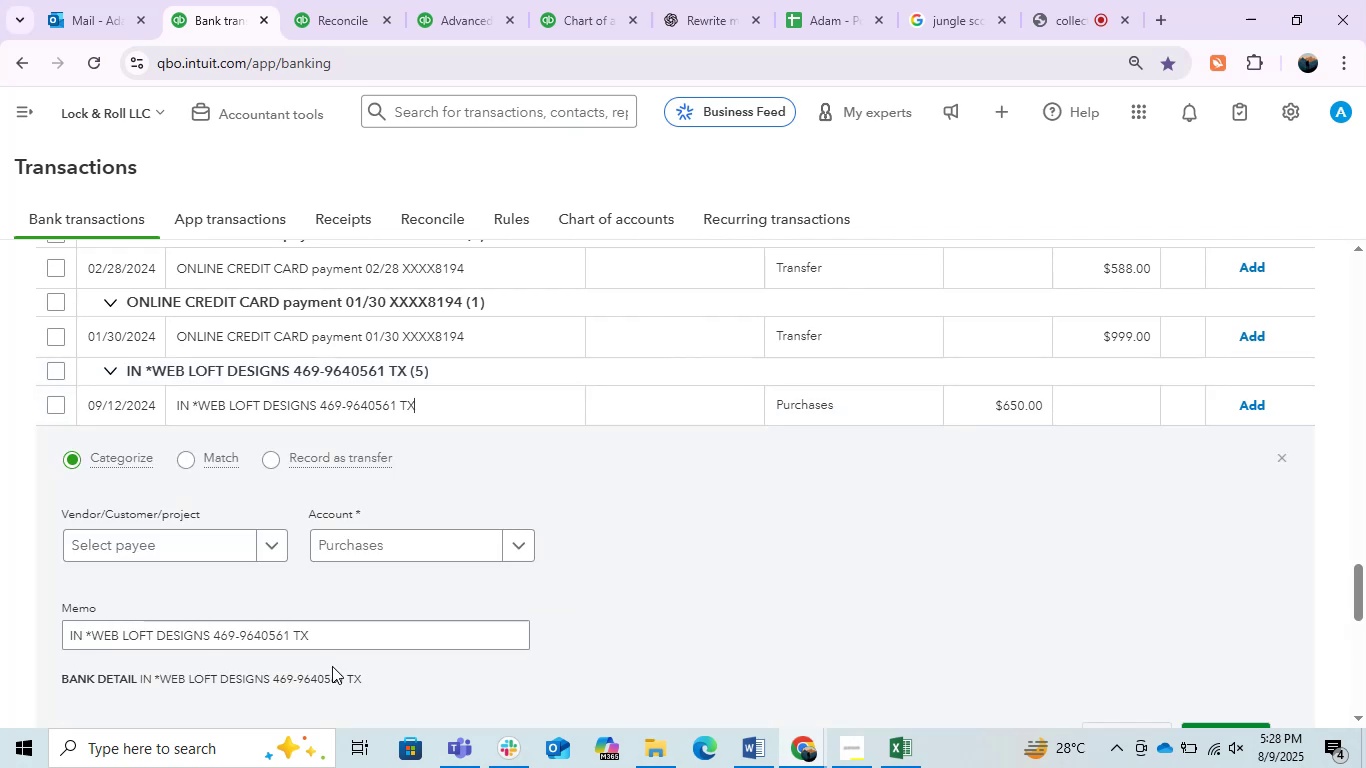 
left_click_drag(start_coordinate=[316, 627], to_coordinate=[0, 606])
 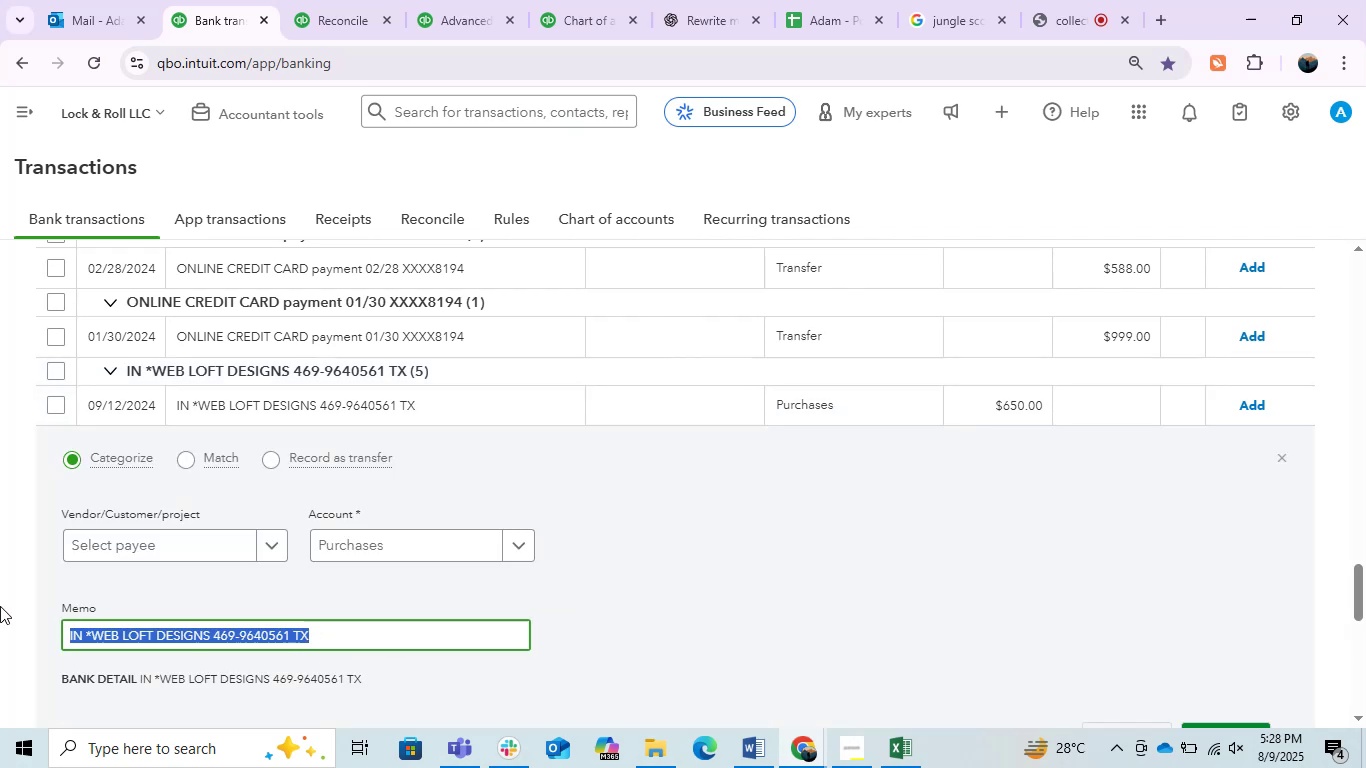 
key(Control+C)
 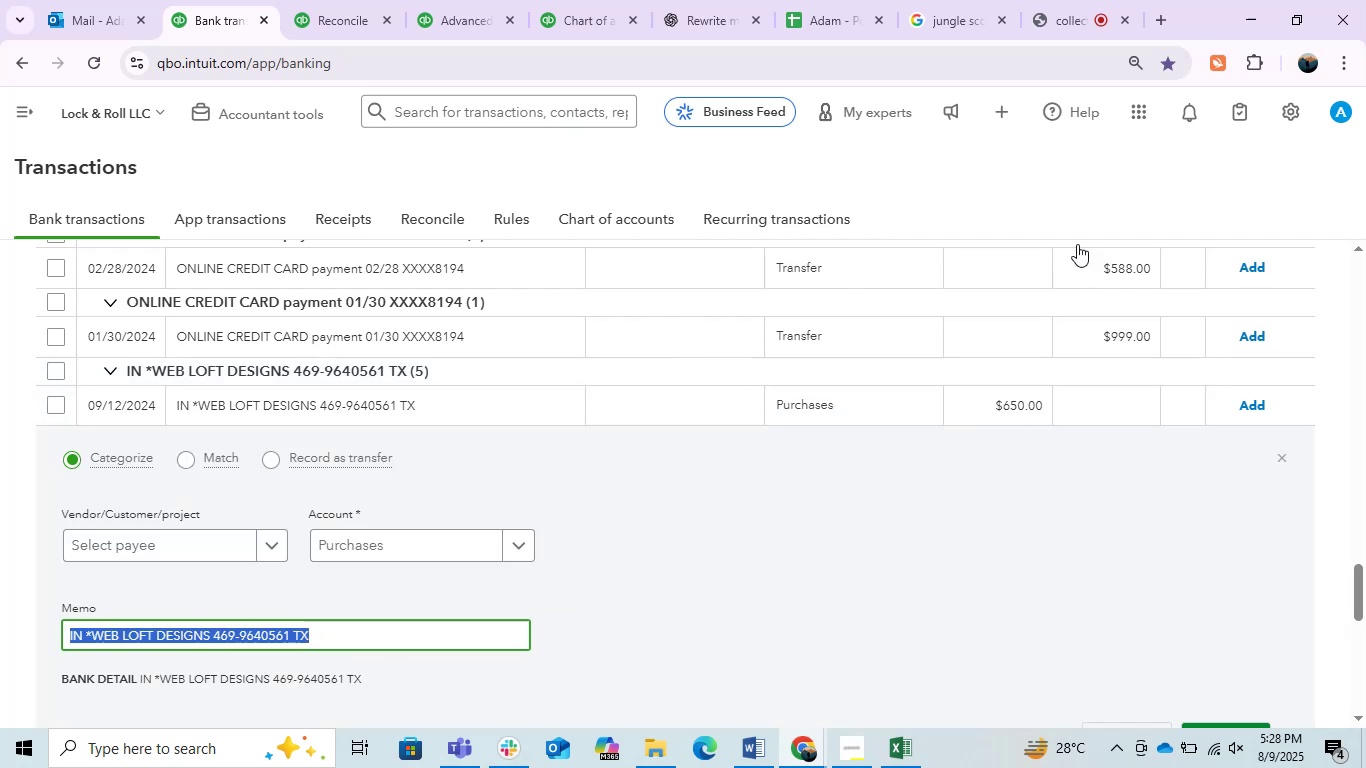 
key(Control+C)
 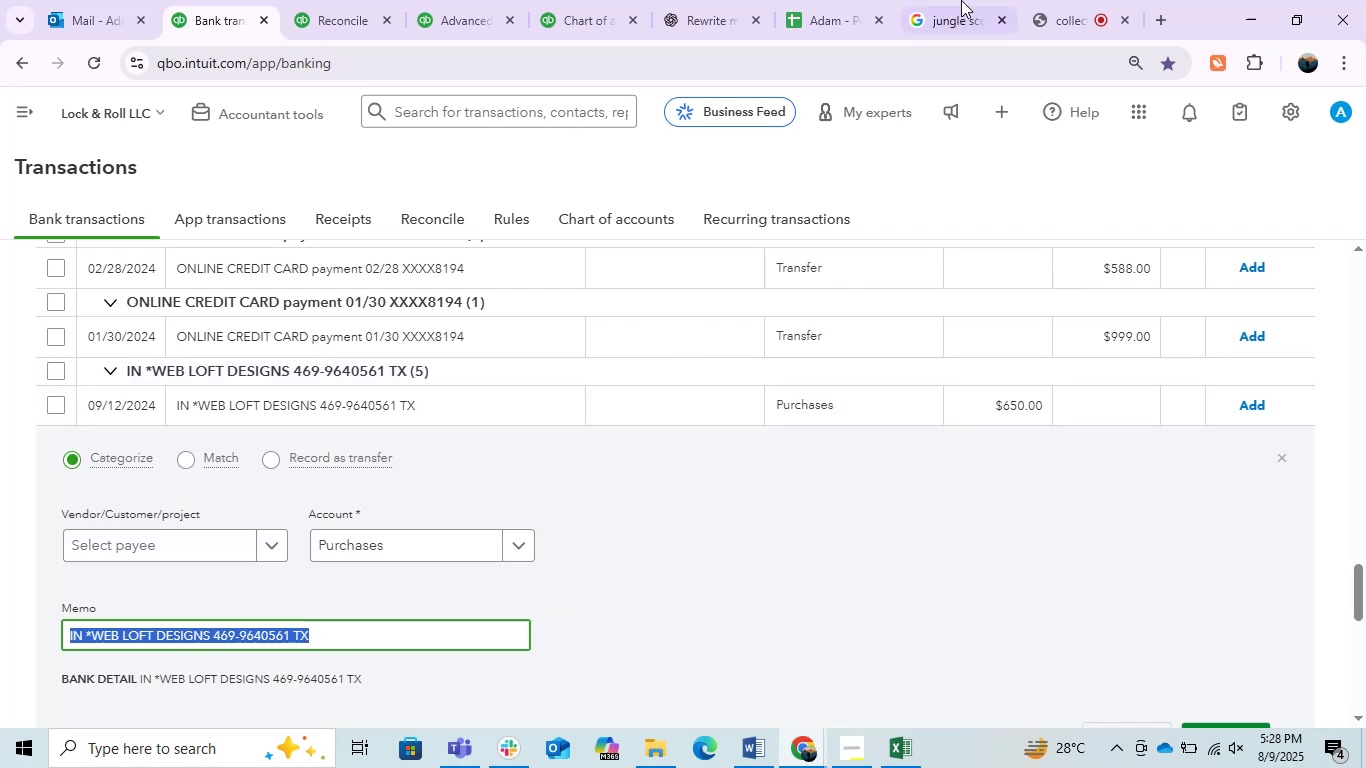 
key(Control+C)
 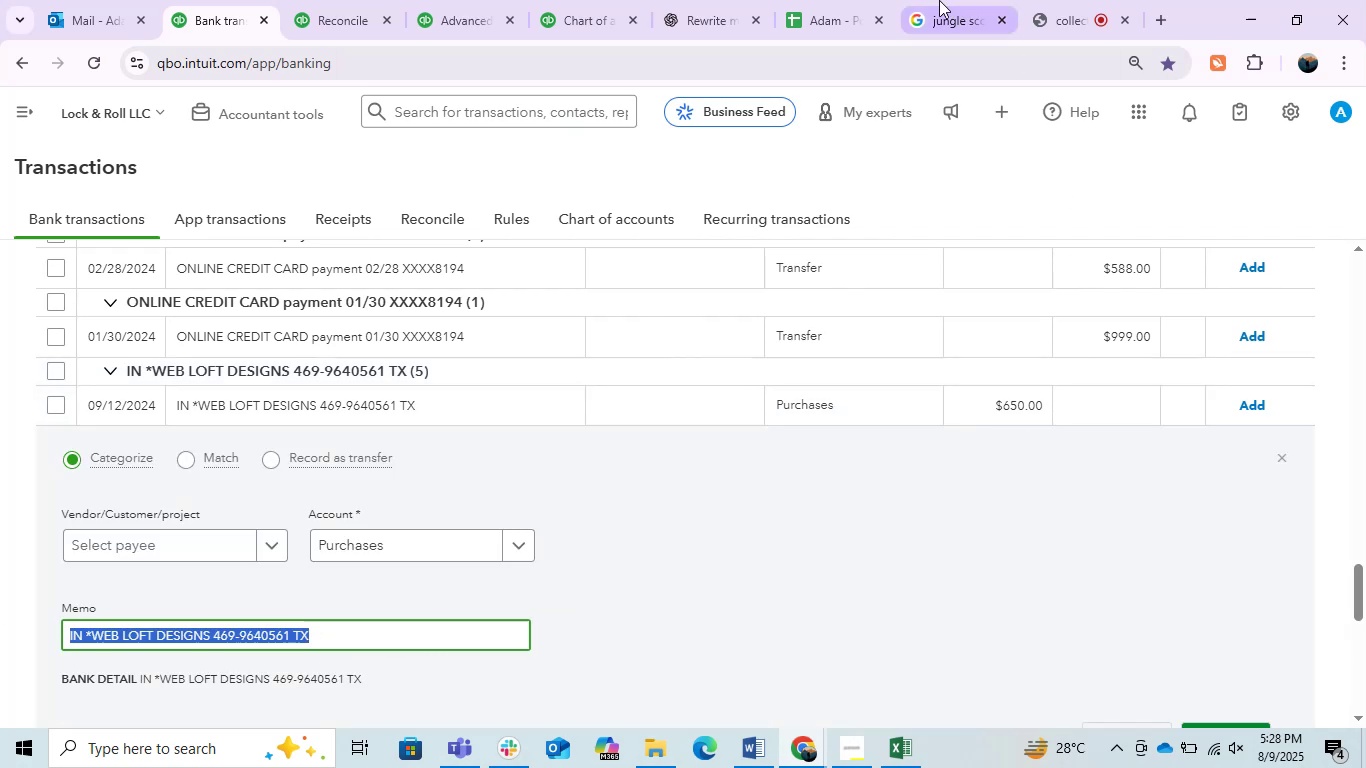 
key(Control+C)
 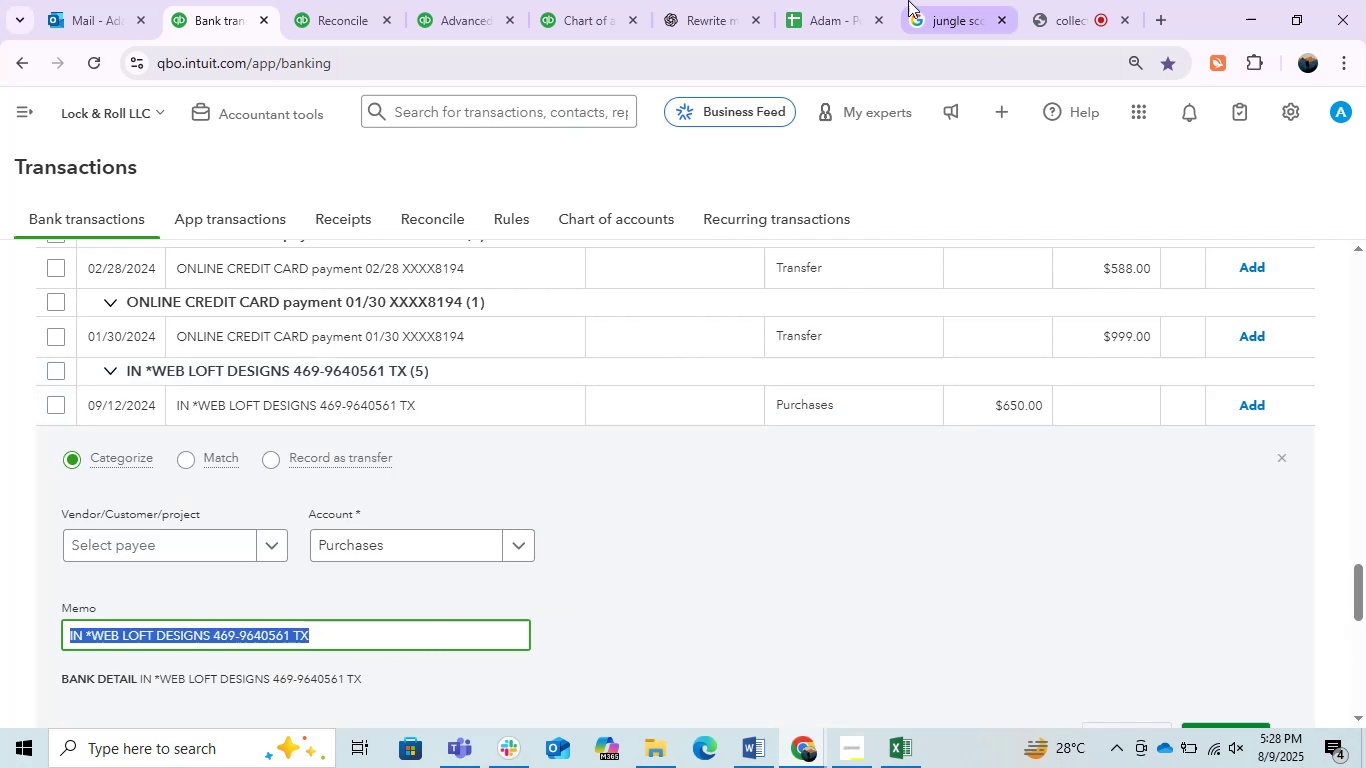 
key(Control+C)
 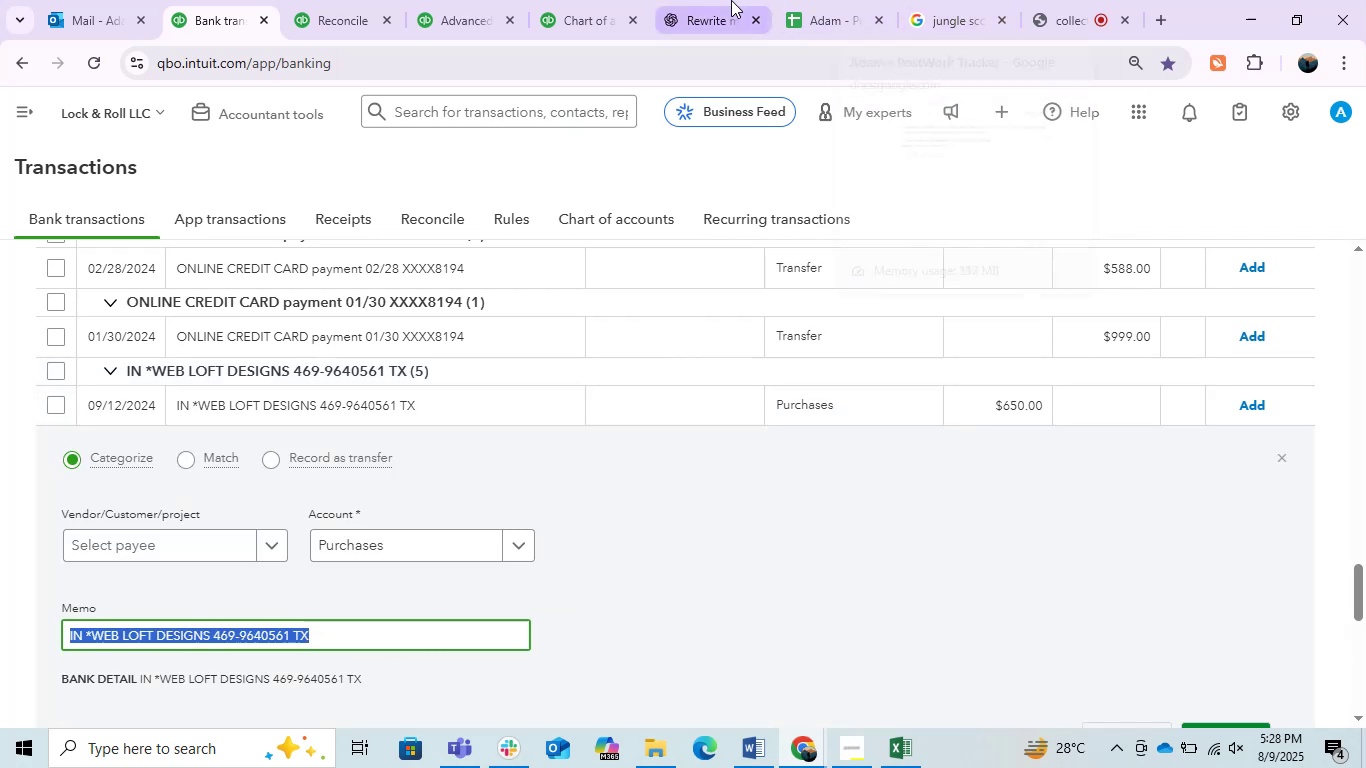 
left_click([731, 0])
 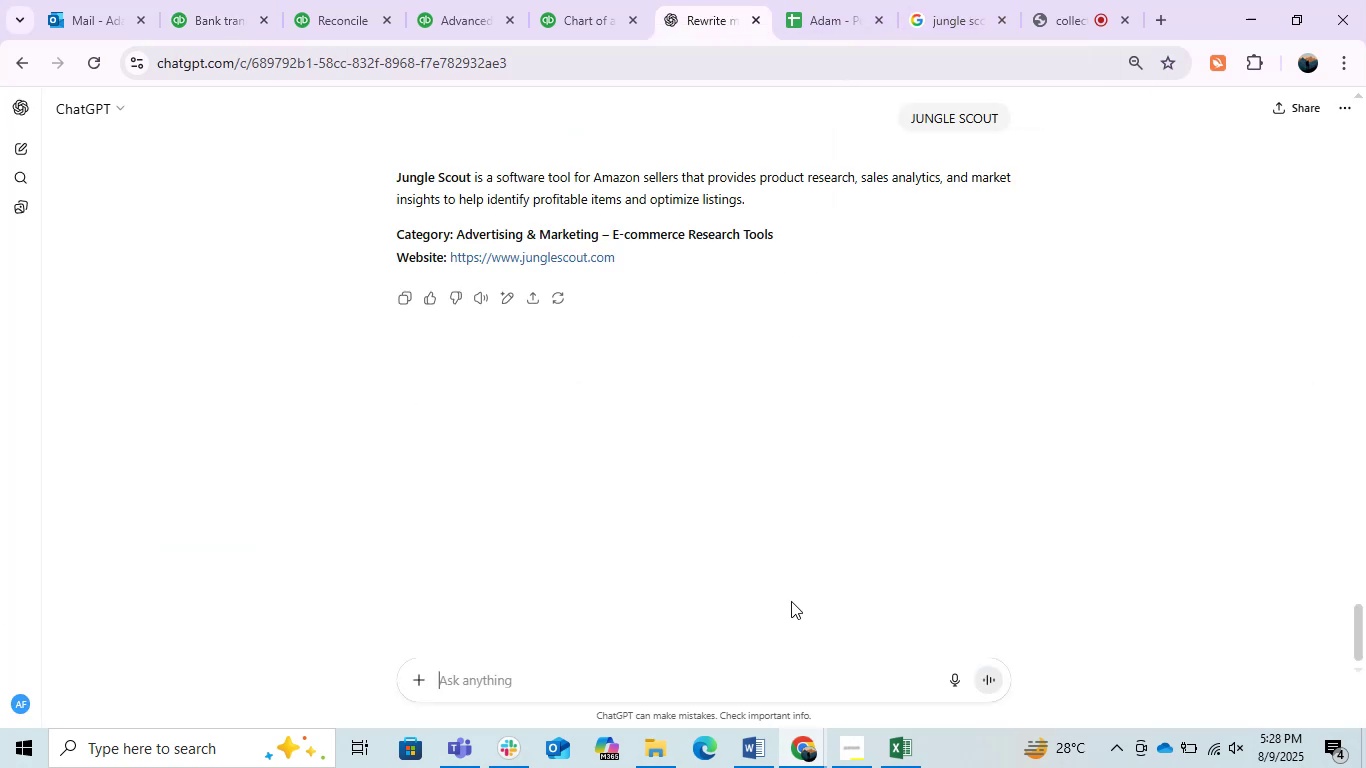 
key(Control+ControlLeft)
 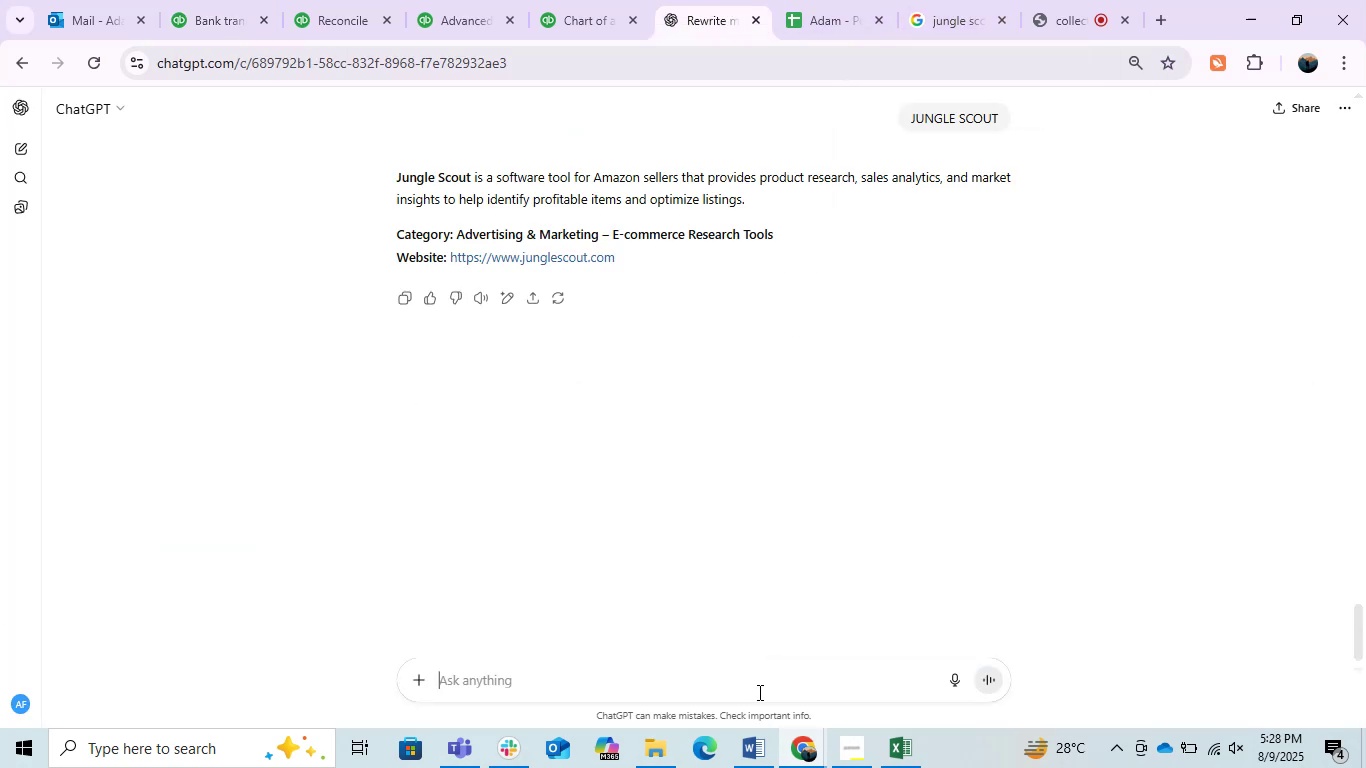 
key(Control+V)
 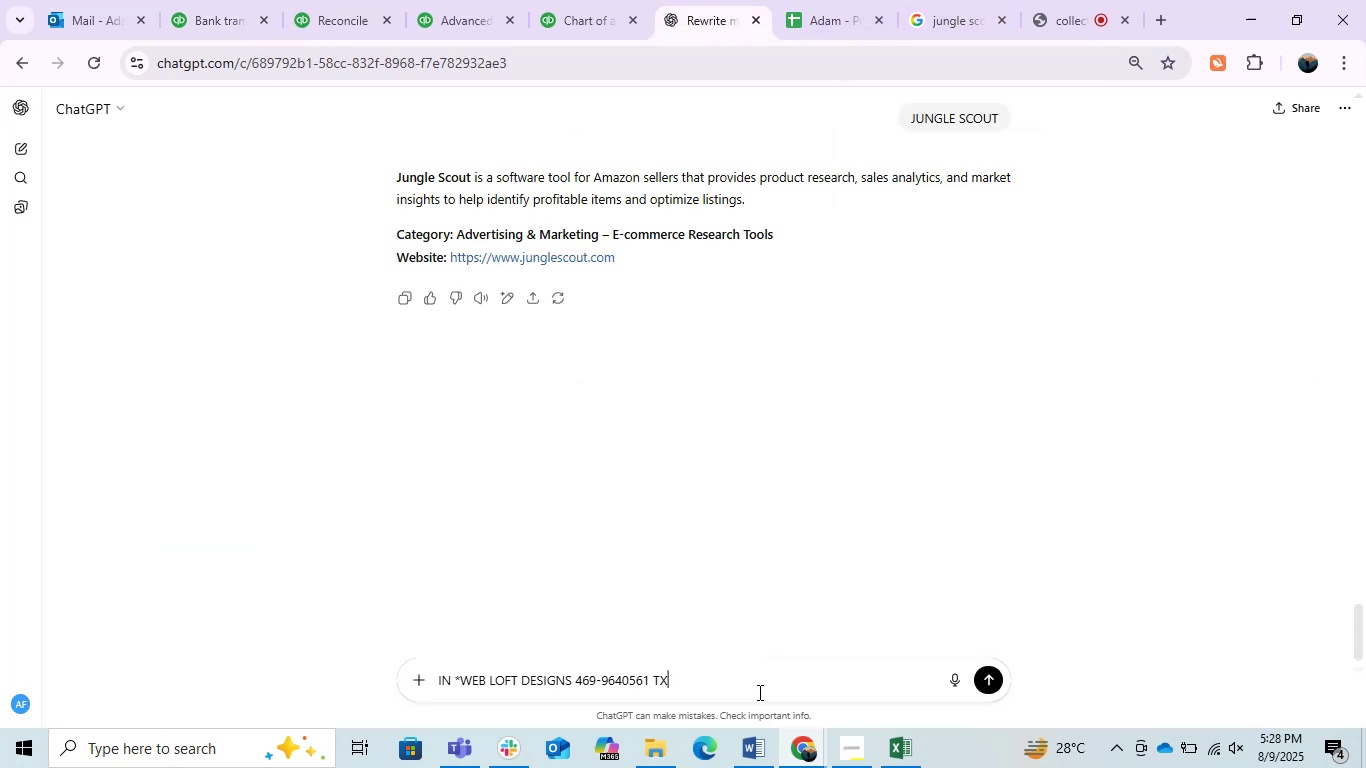 
key(Enter)
 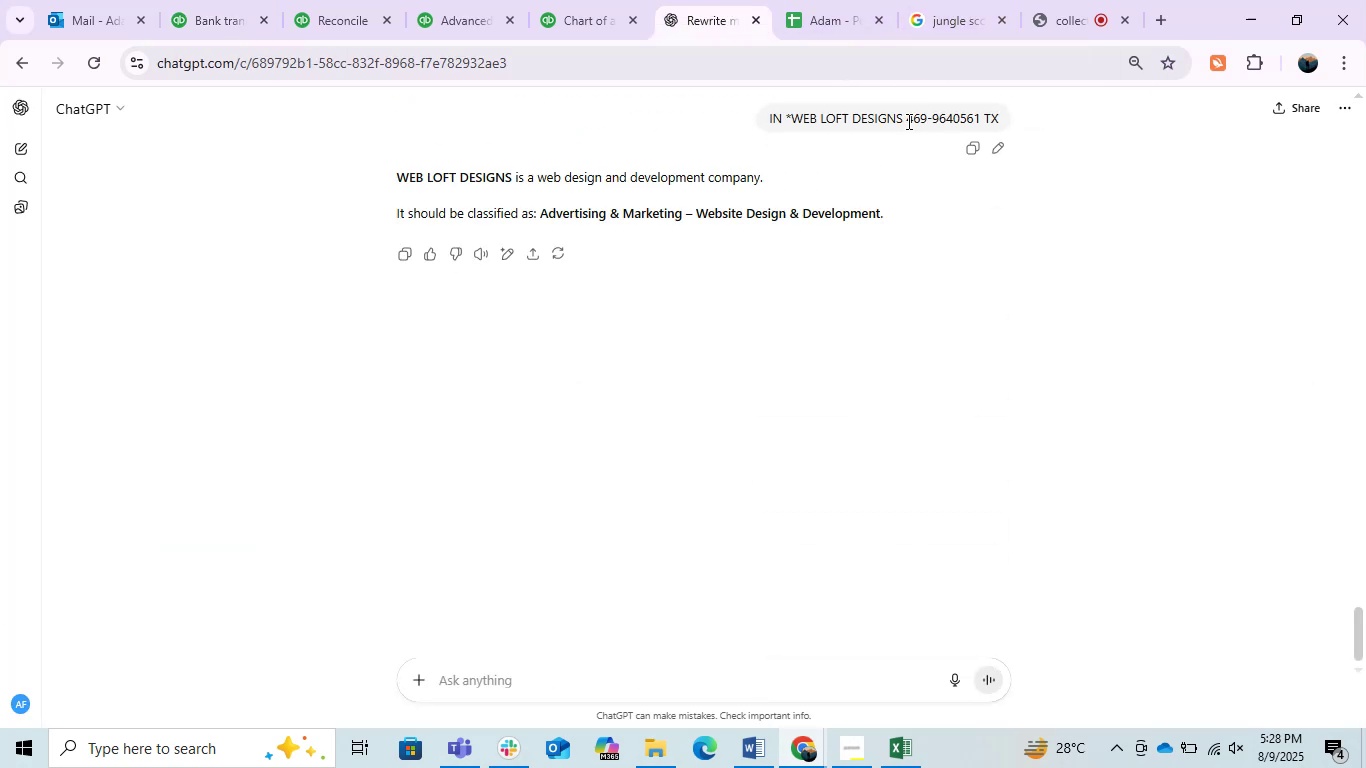 
left_click([951, 0])
 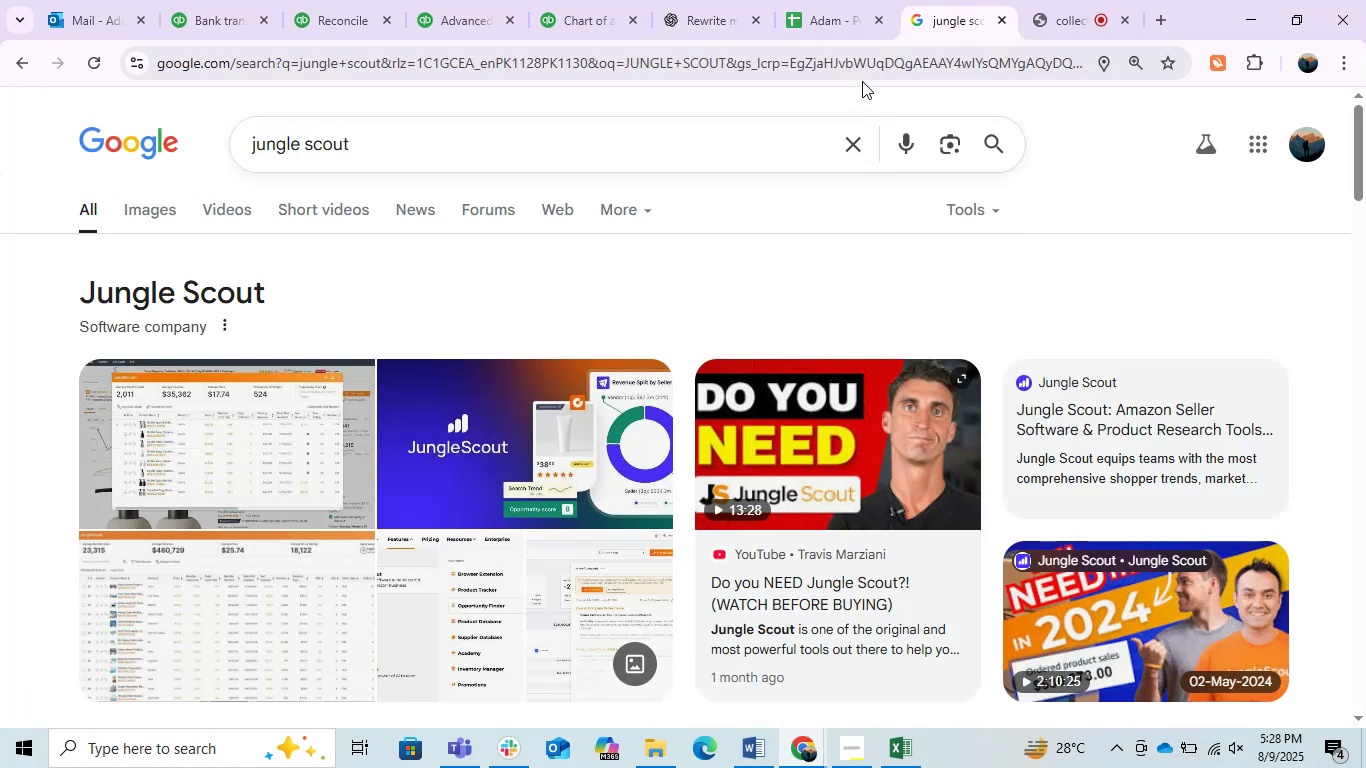 
key(Control+ControlLeft)
 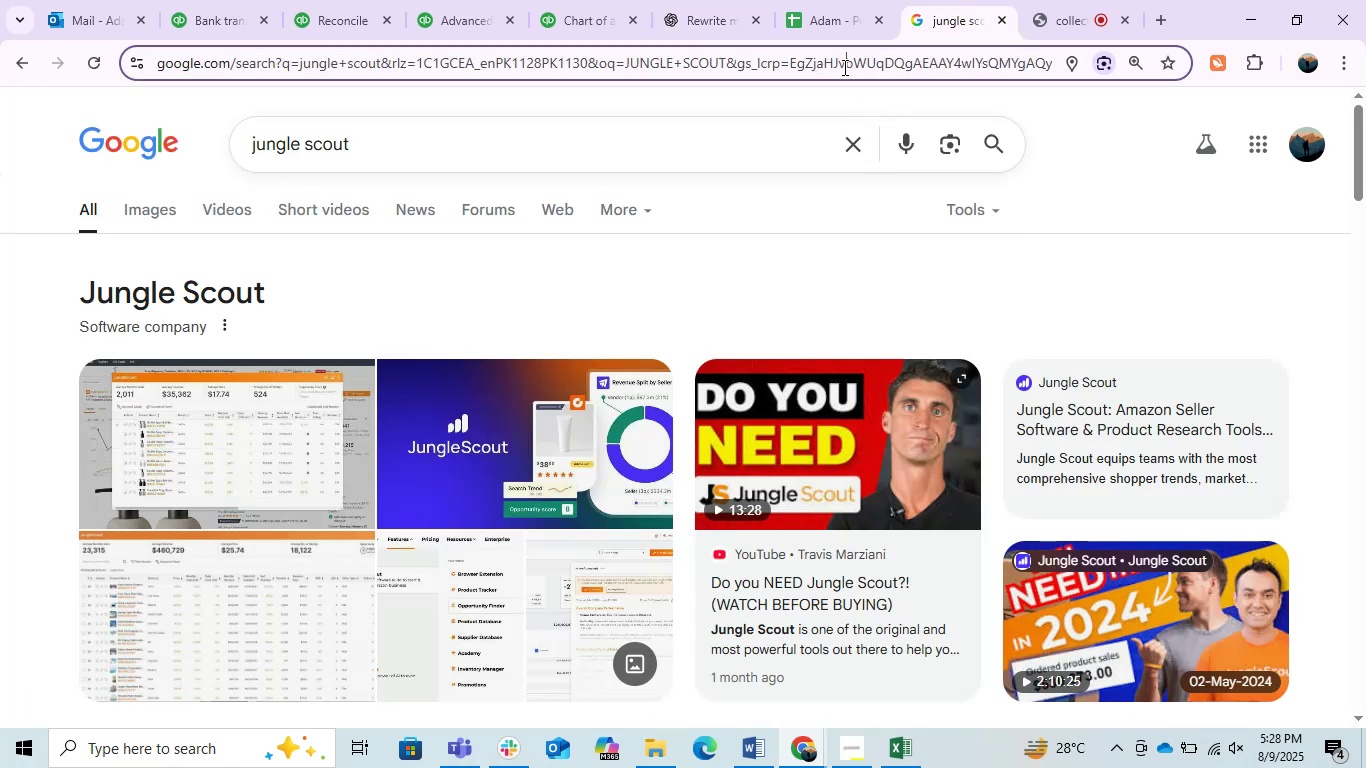 
left_click([843, 67])
 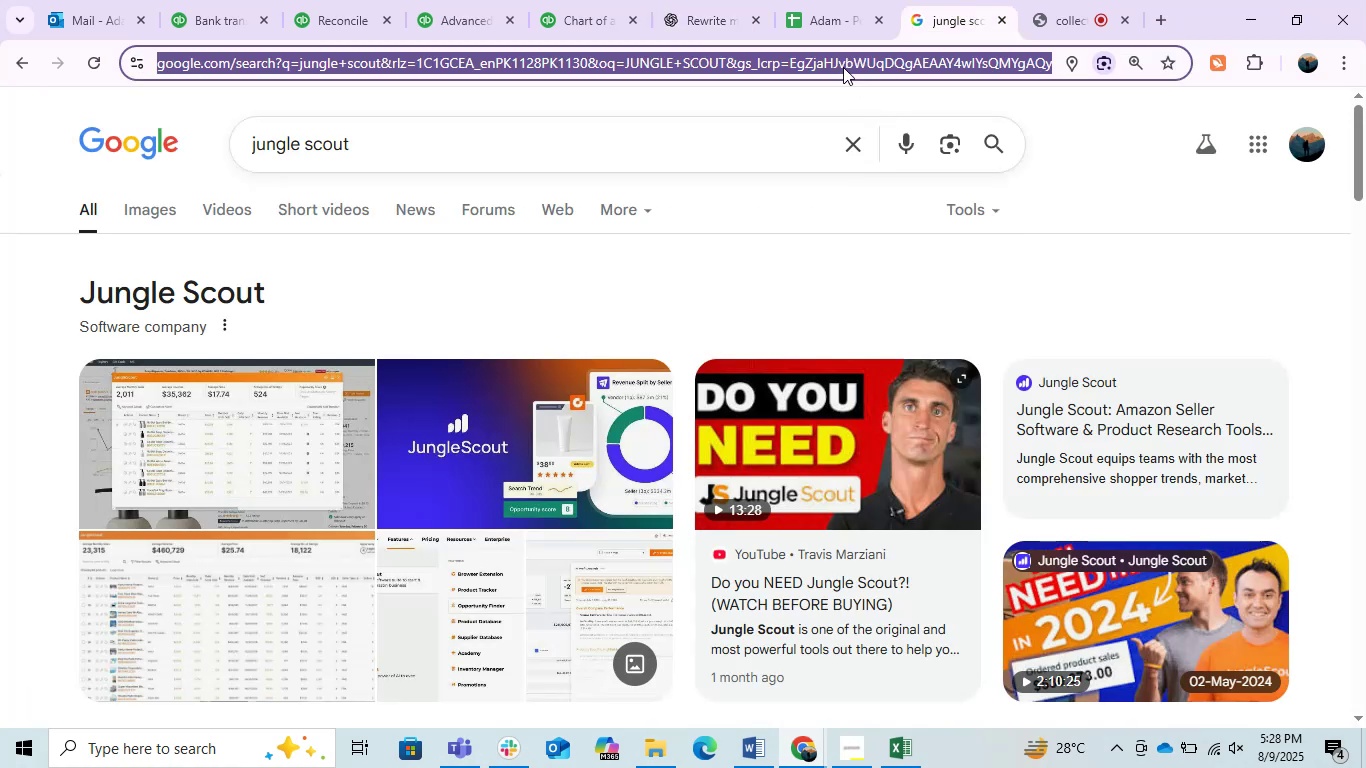 
key(Control+V)
 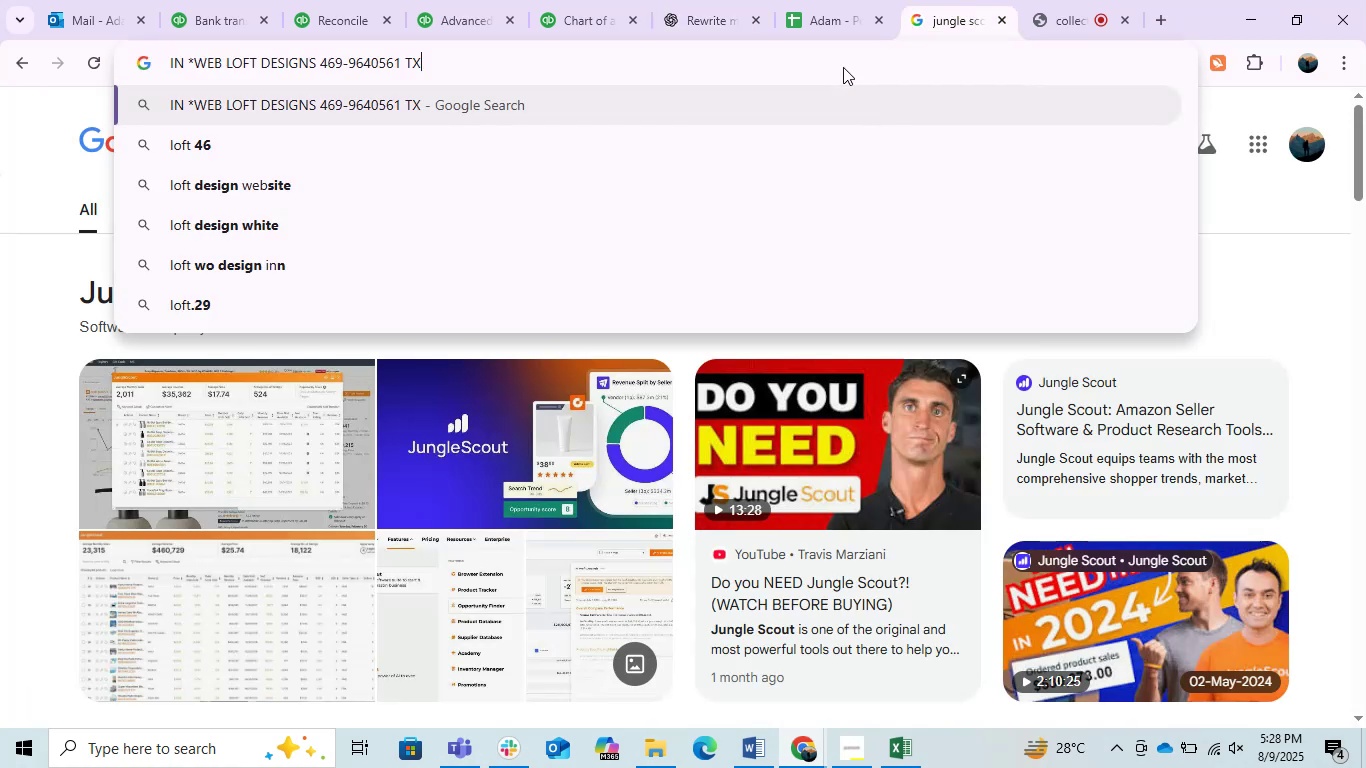 
key(Enter)
 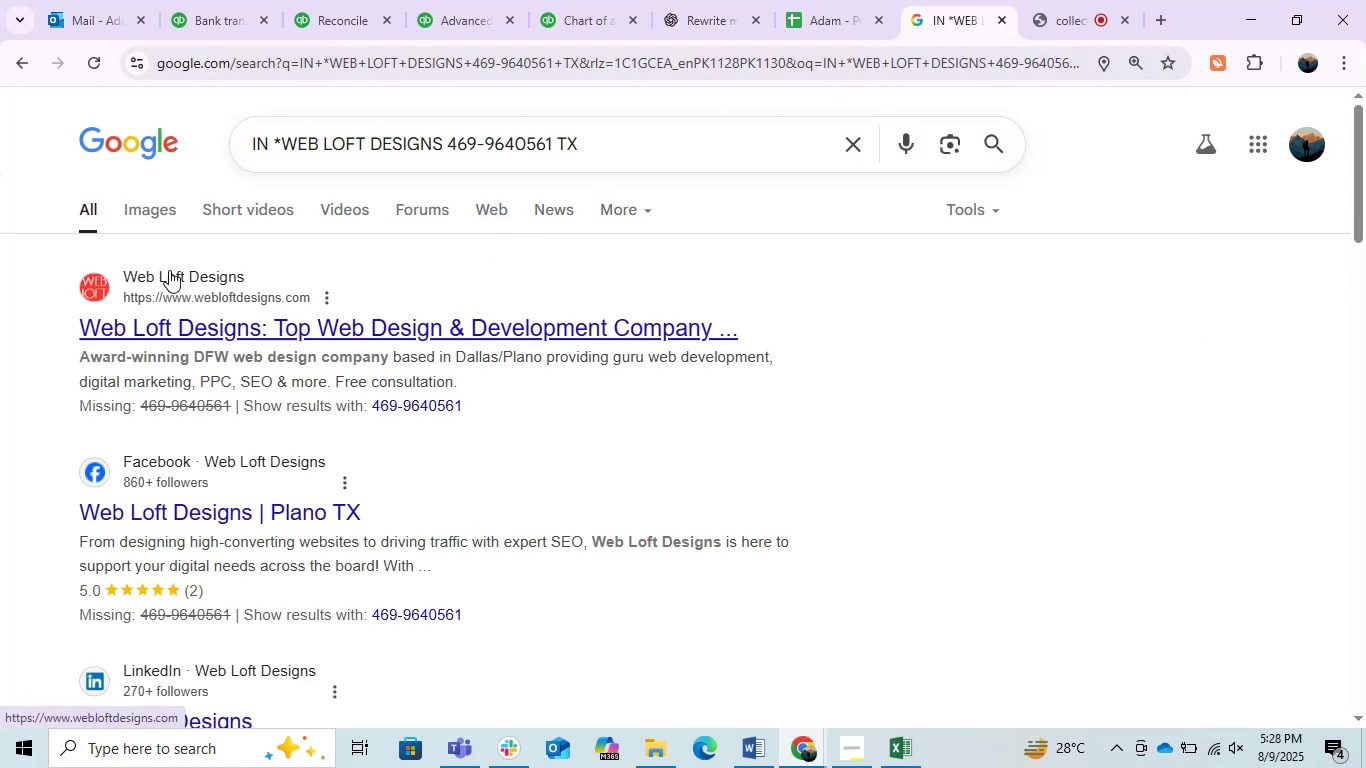 
wait(11.25)
 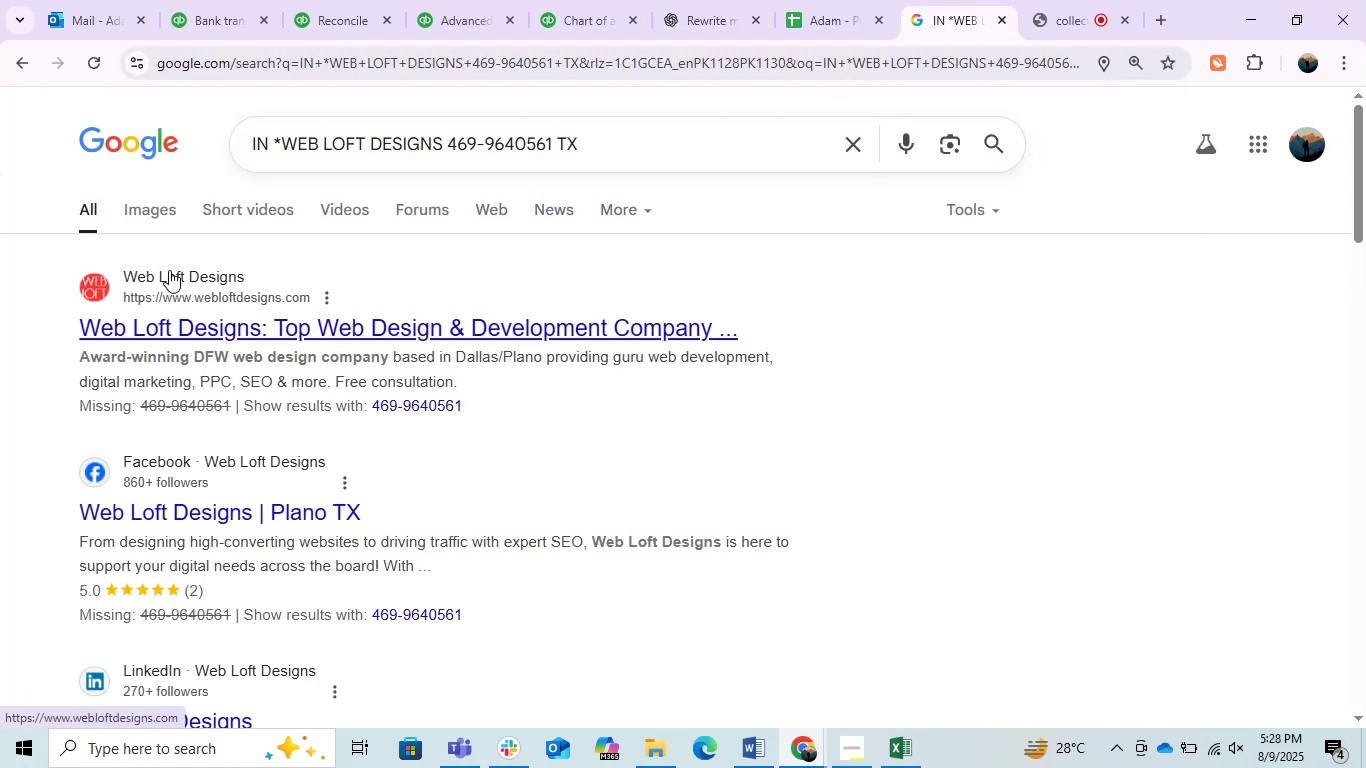 
left_click([201, 0])
 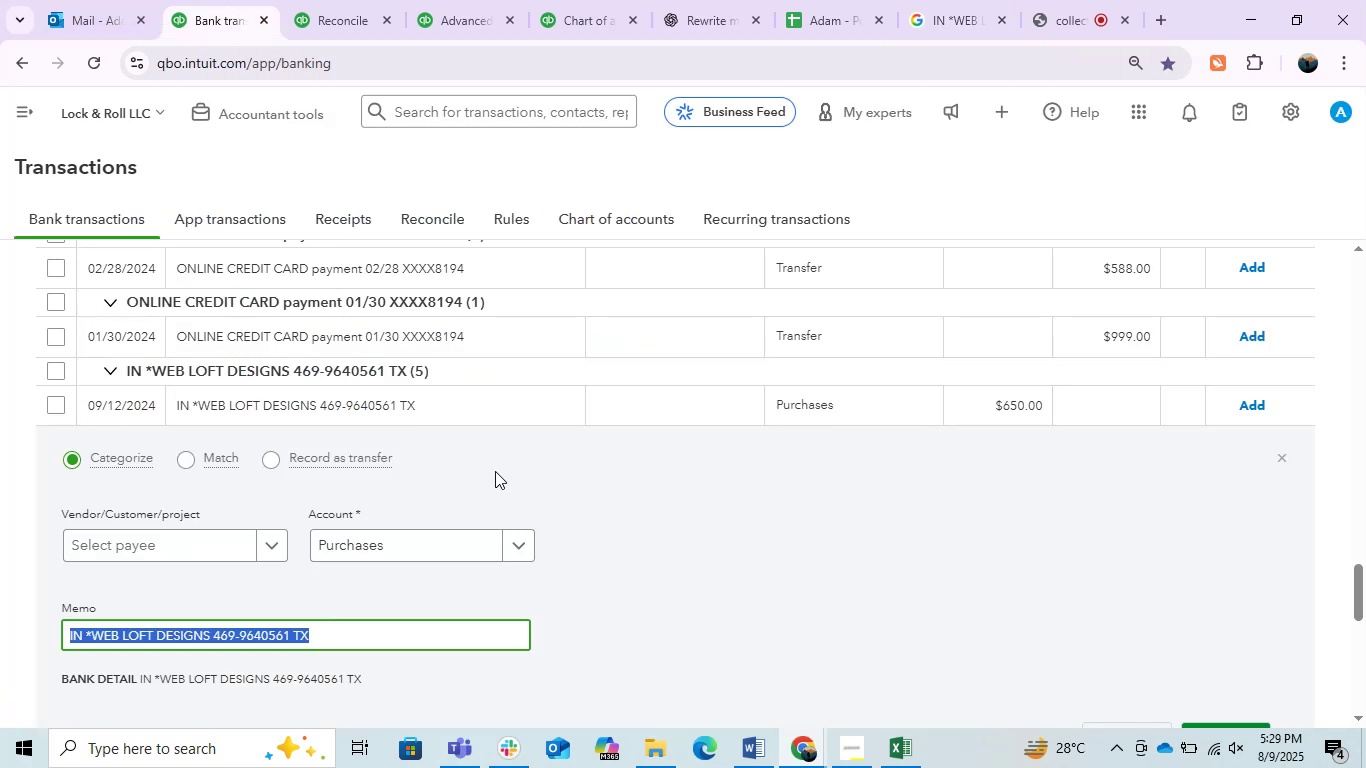 
left_click([640, 486])
 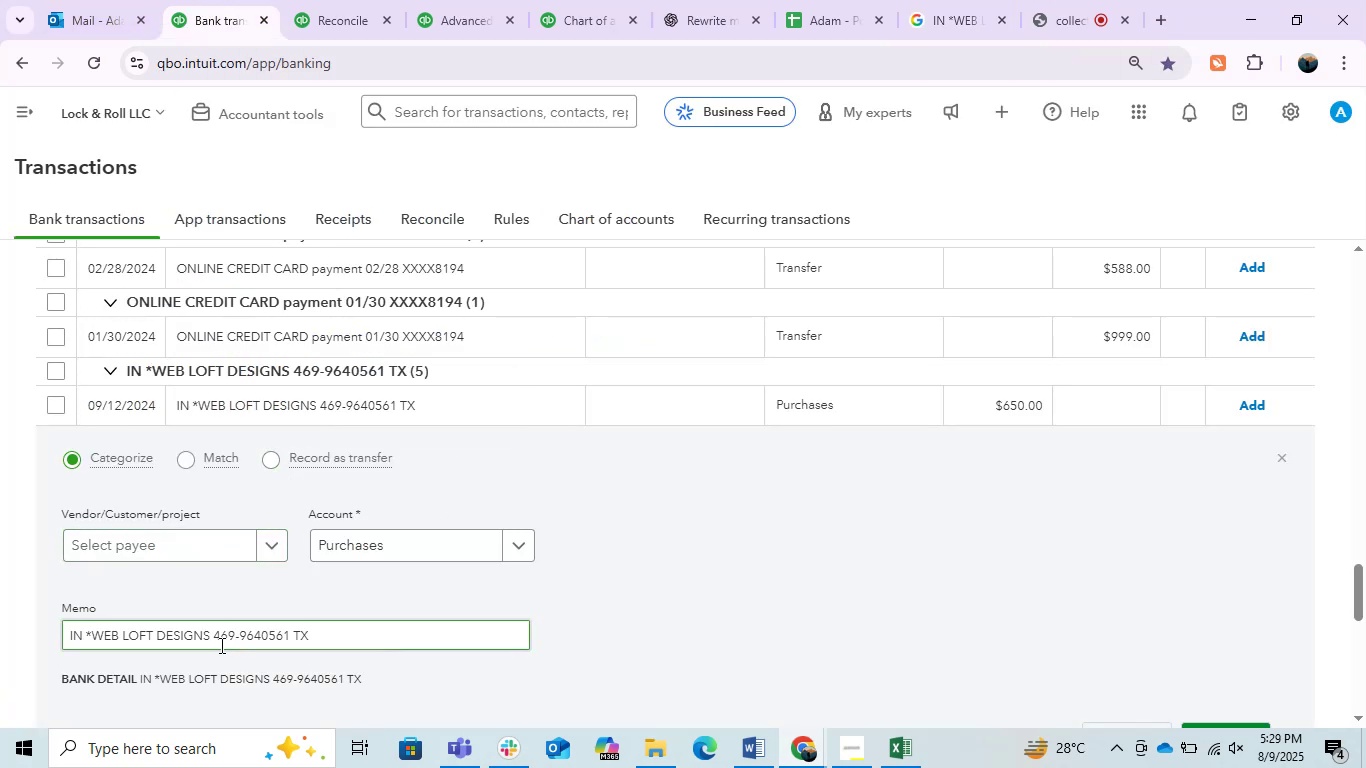 
left_click_drag(start_coordinate=[208, 642], to_coordinate=[95, 643])
 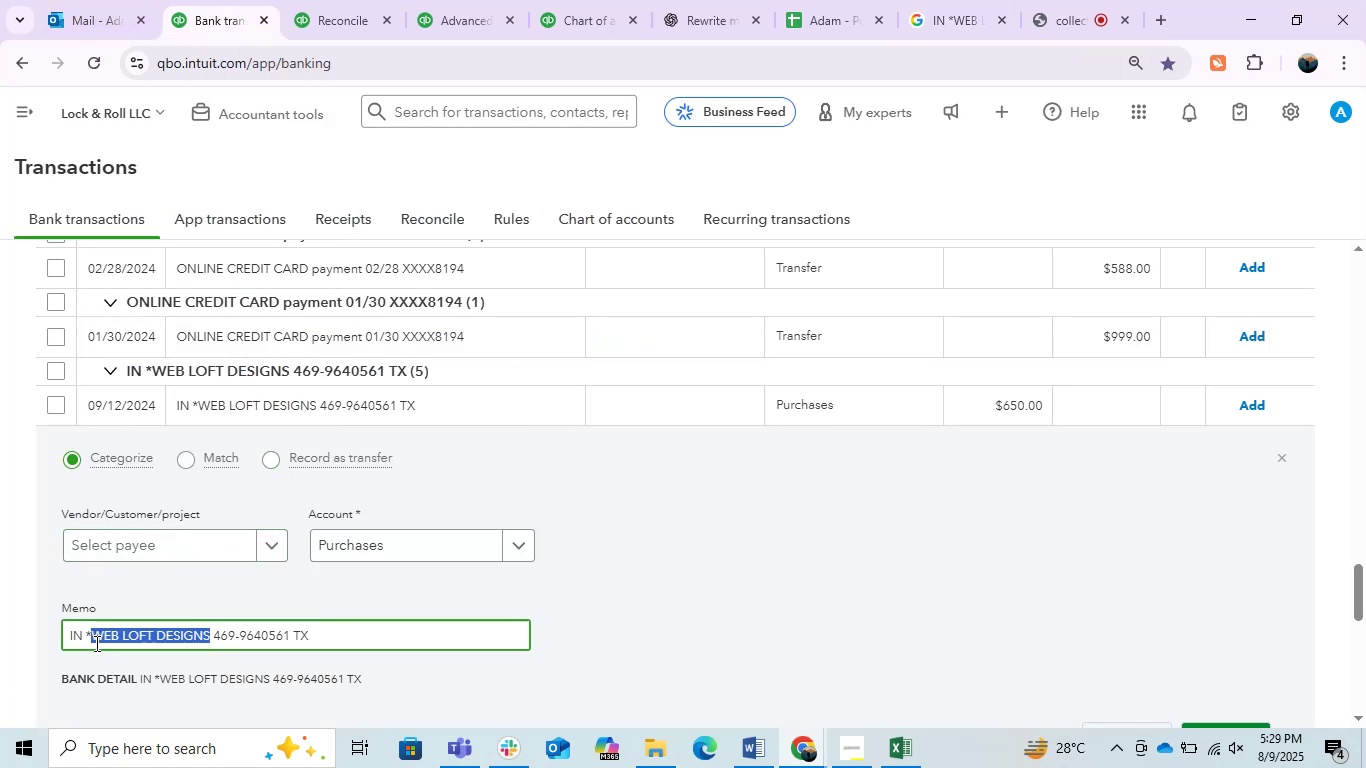 
key(Control+C)
 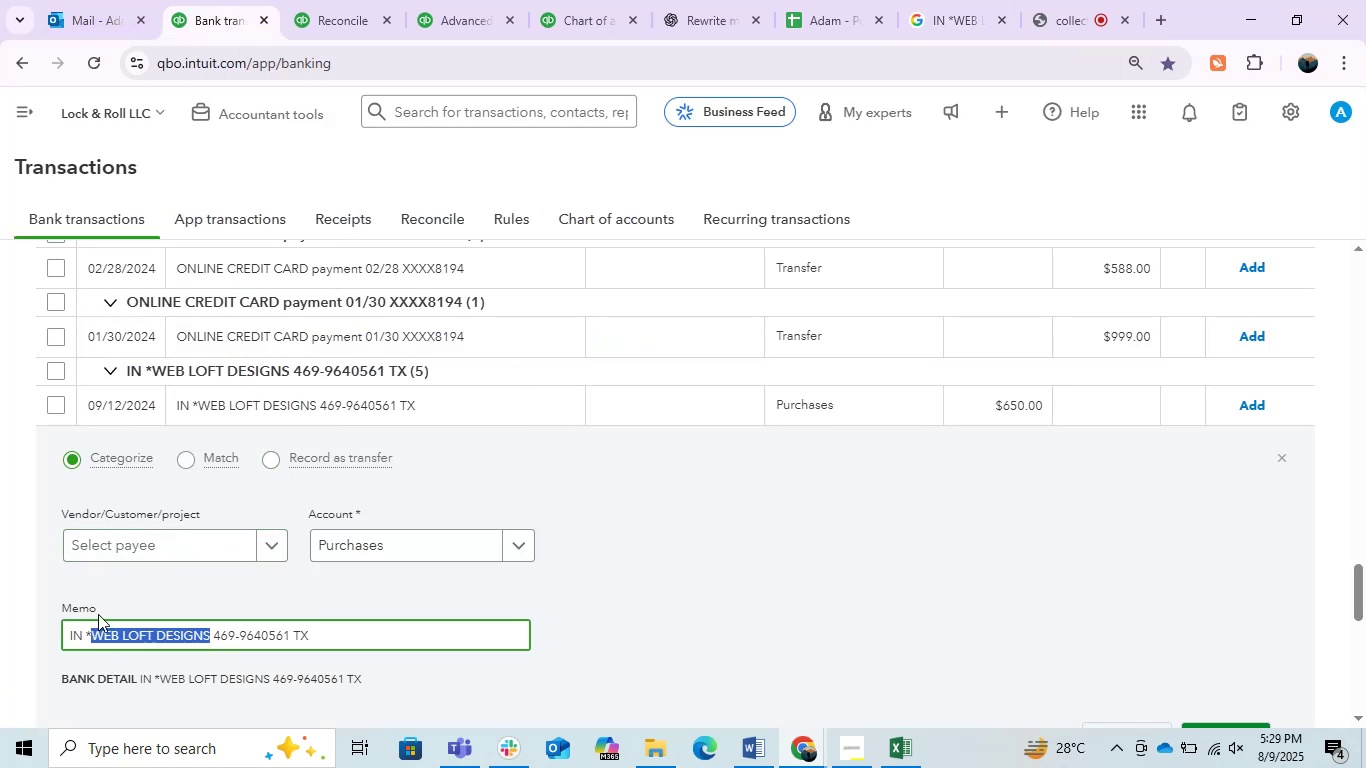 
key(Control+C)
 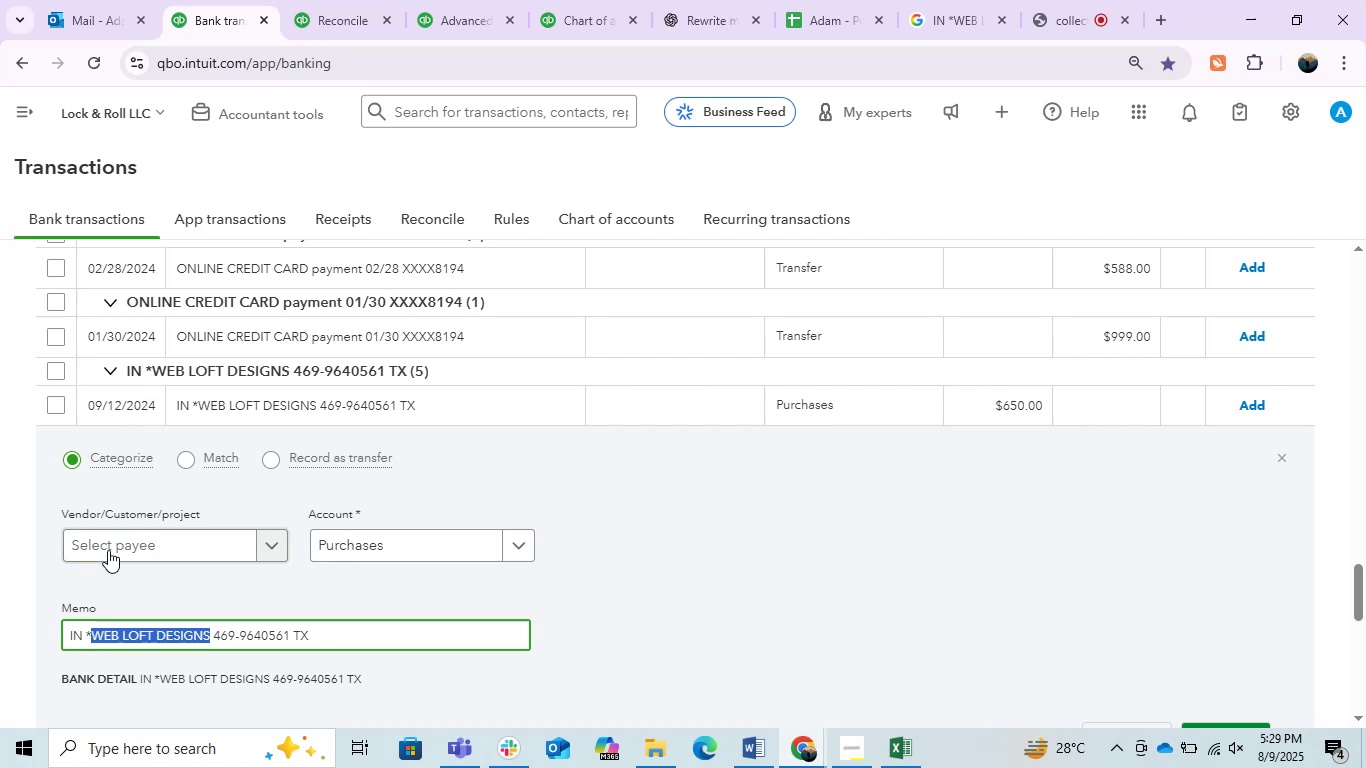 
left_click([108, 550])
 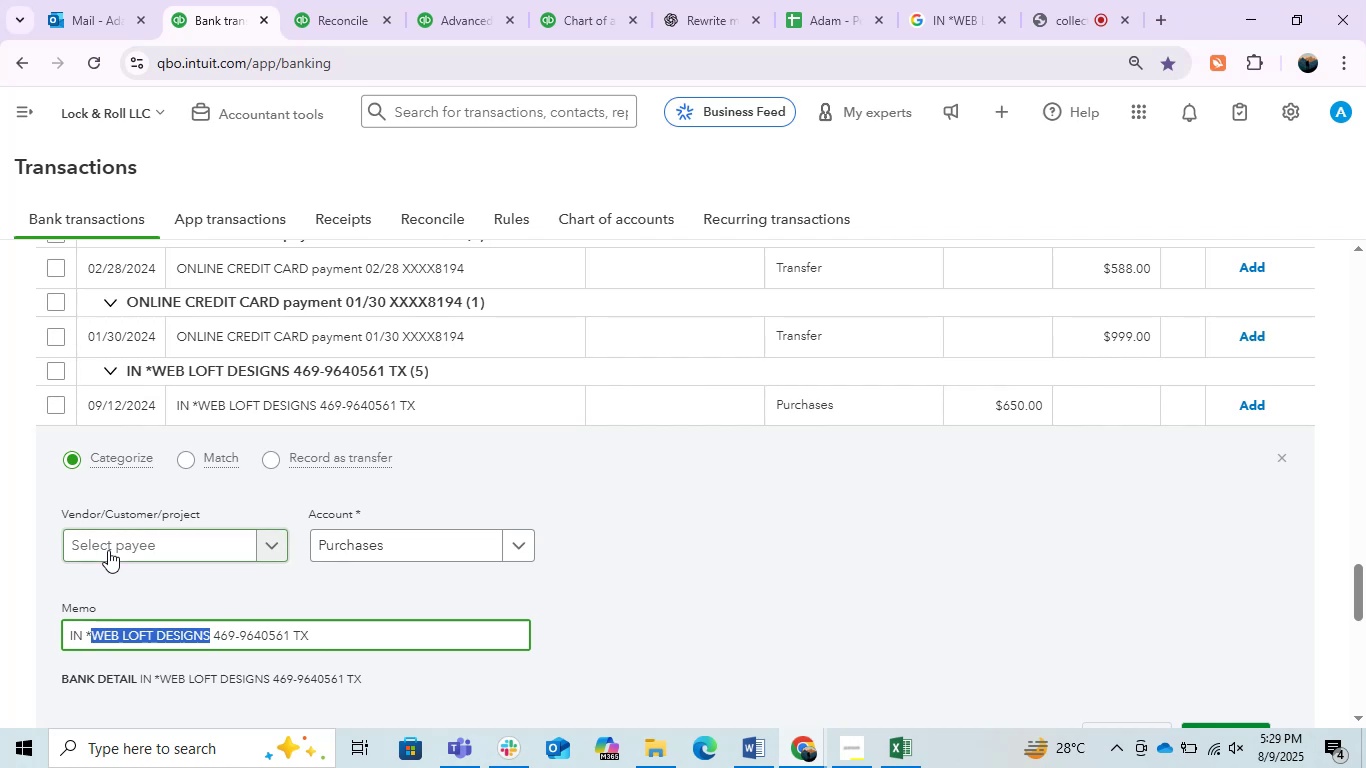 
key(Control+V)
 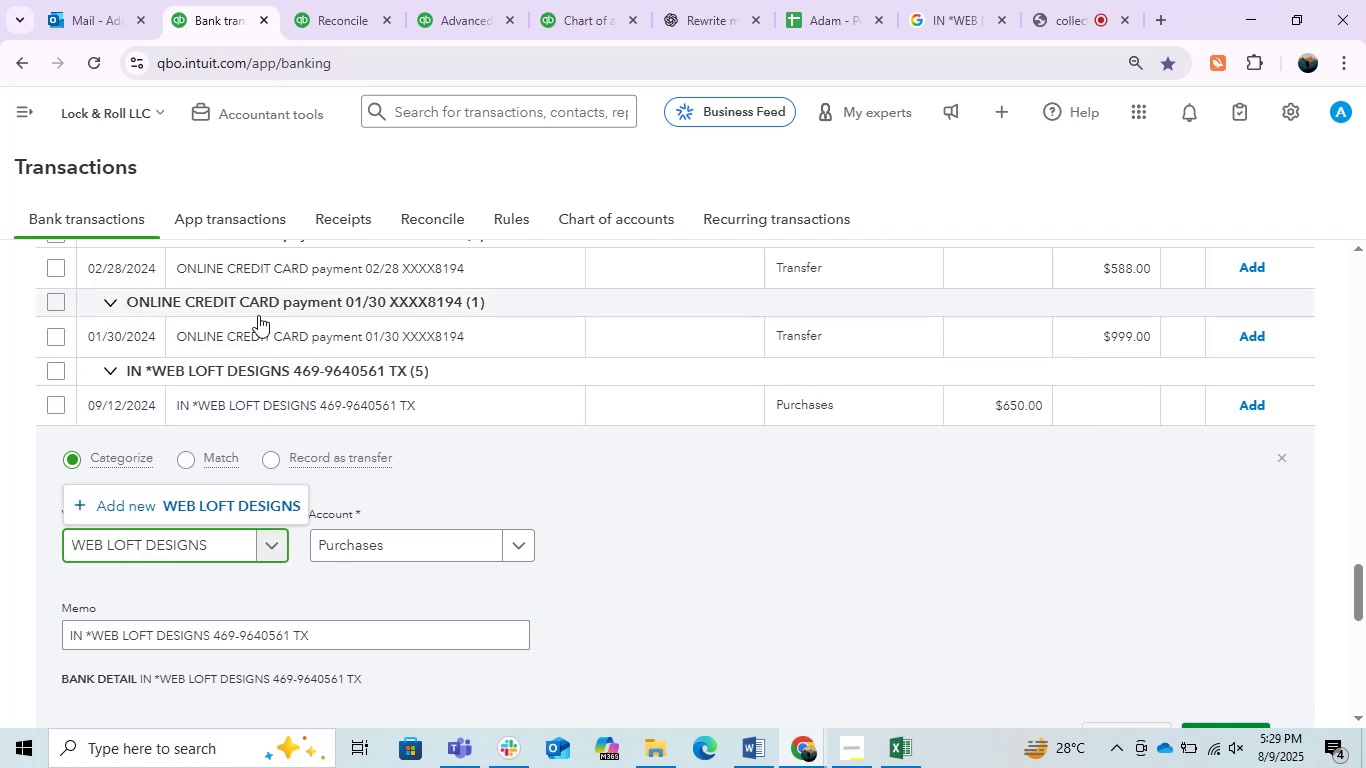 
left_click([267, 510])
 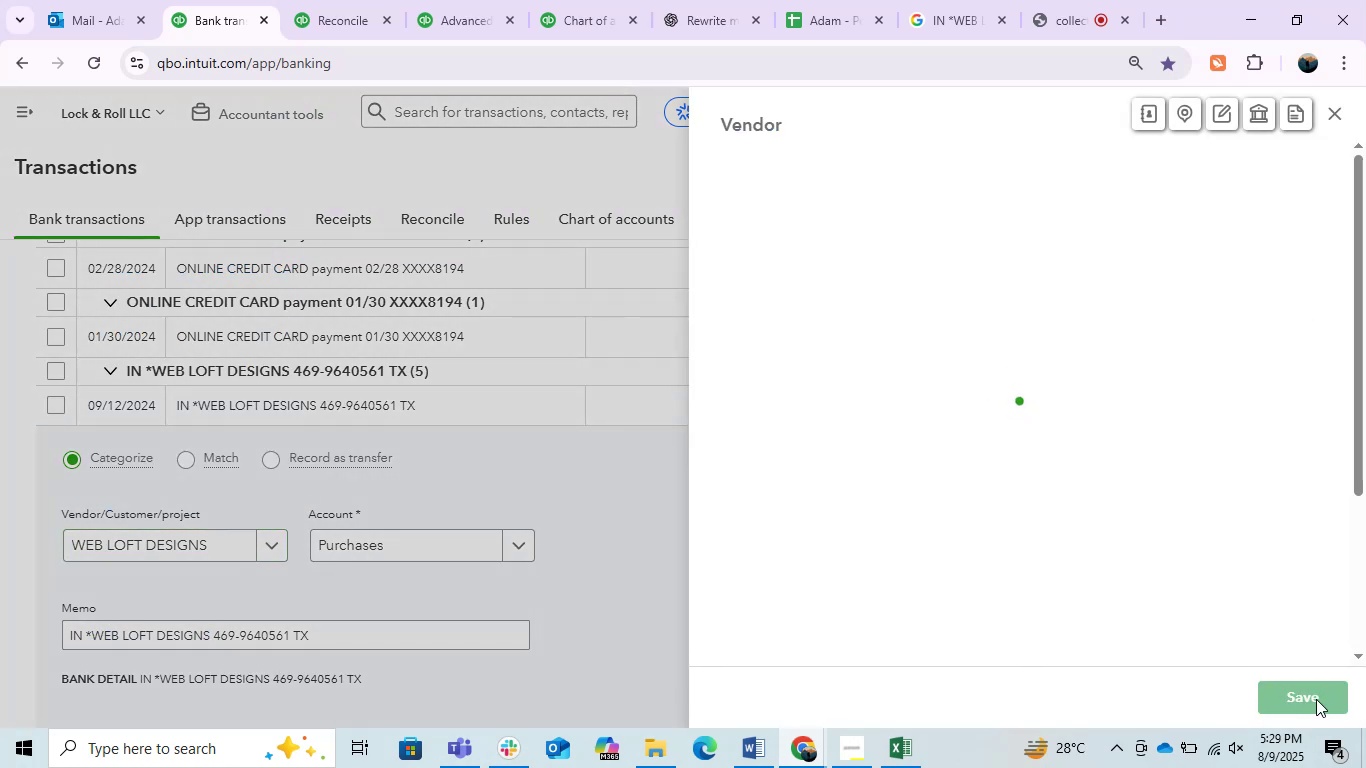 
left_click([1316, 699])
 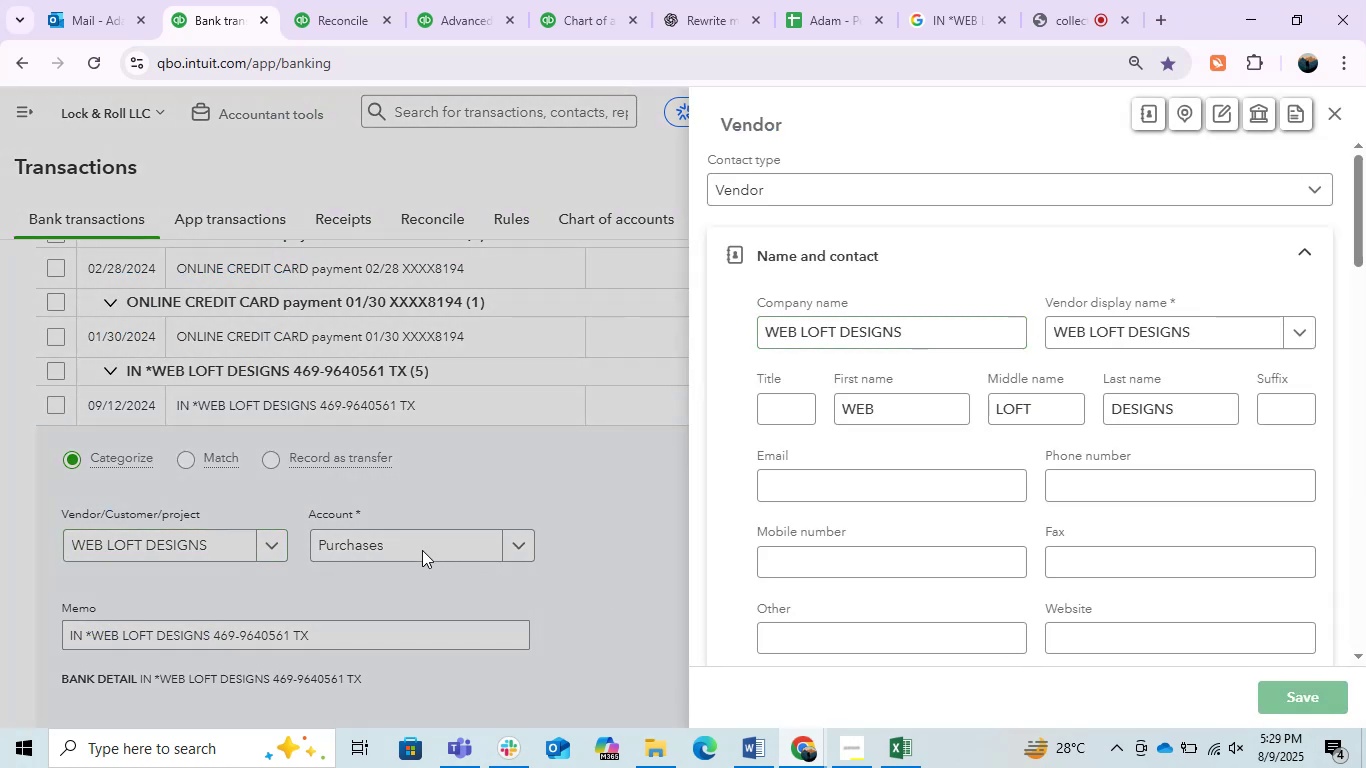 
left_click([422, 550])
 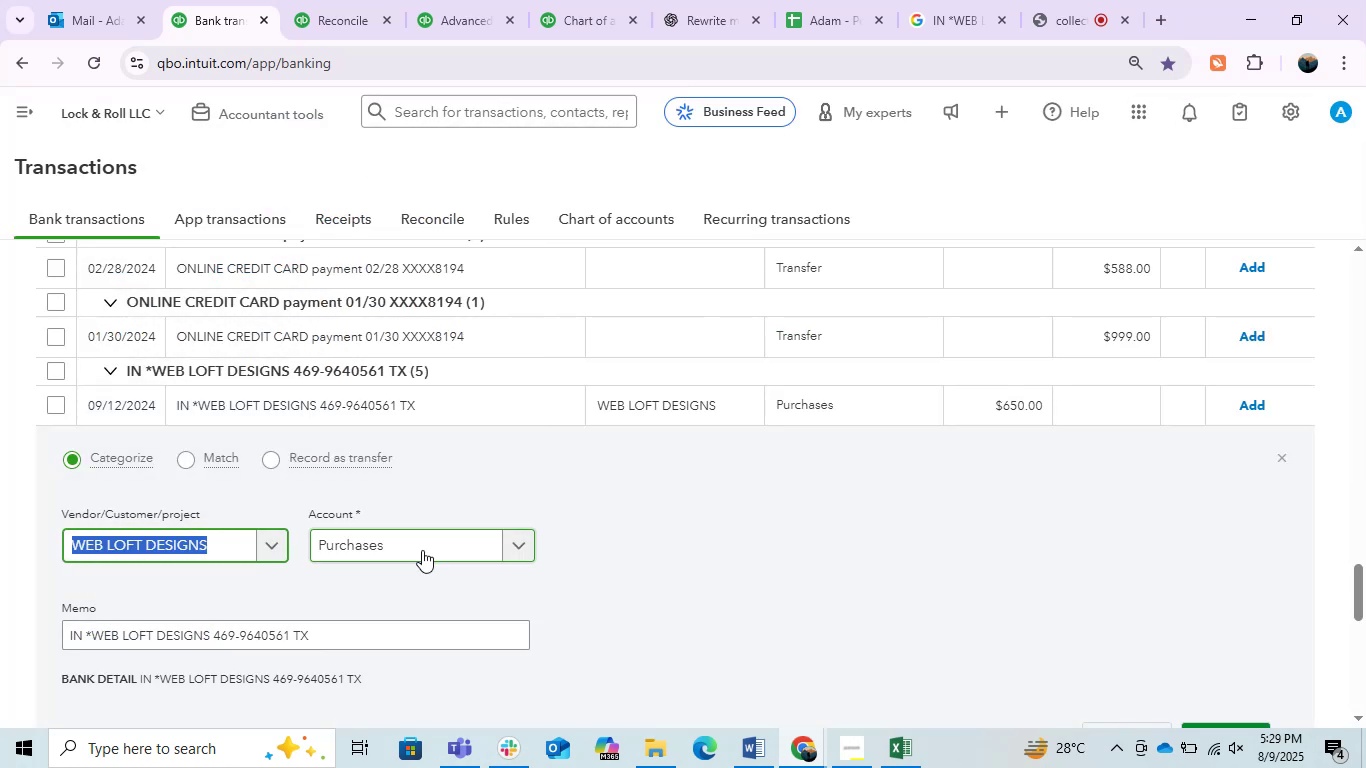 
left_click([422, 550])
 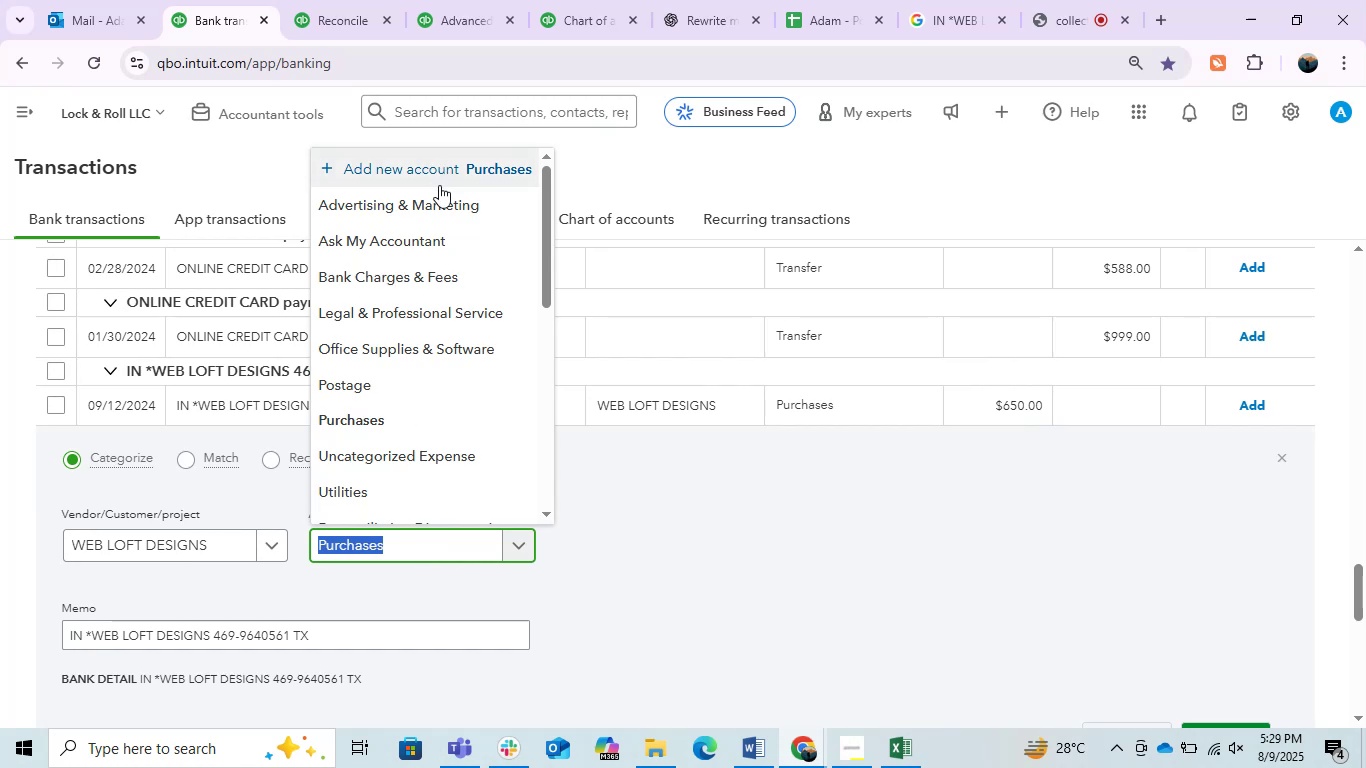 
left_click([435, 209])
 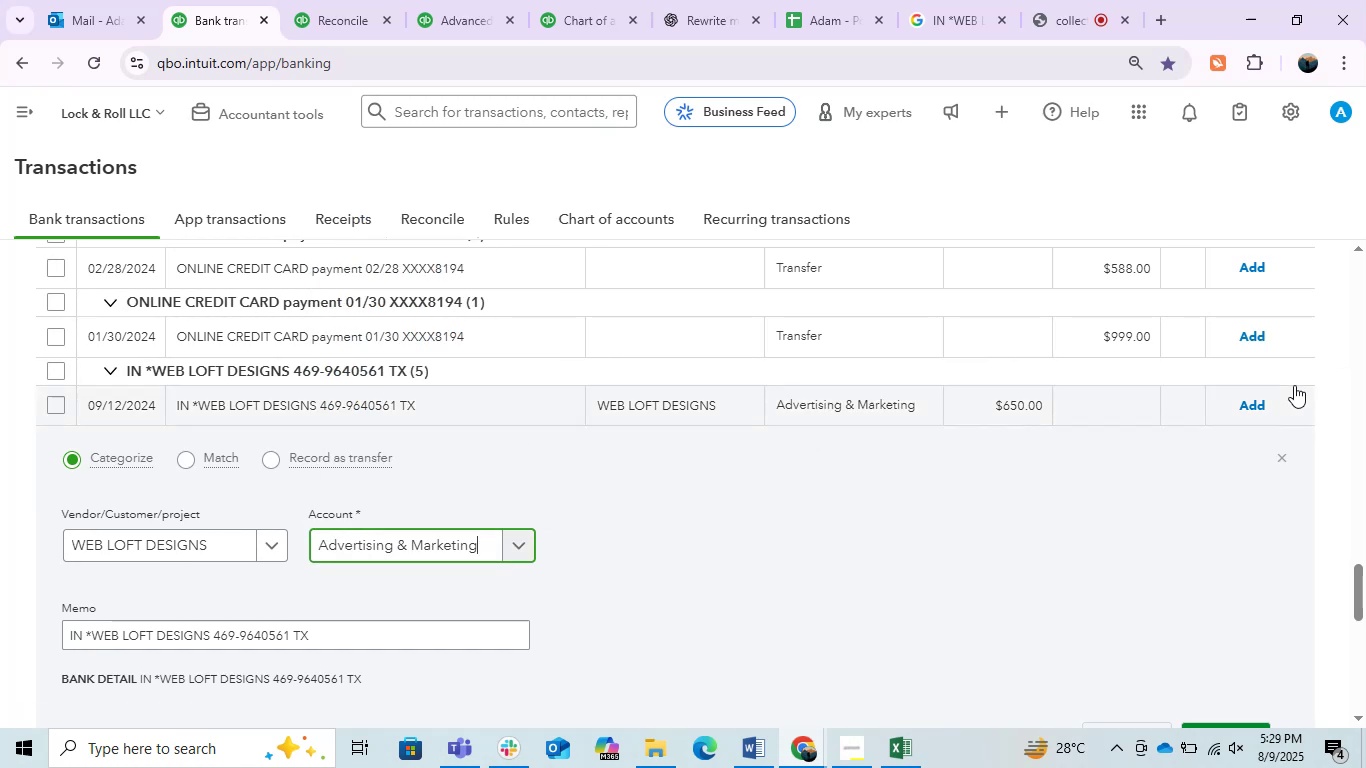 
left_click([1256, 407])
 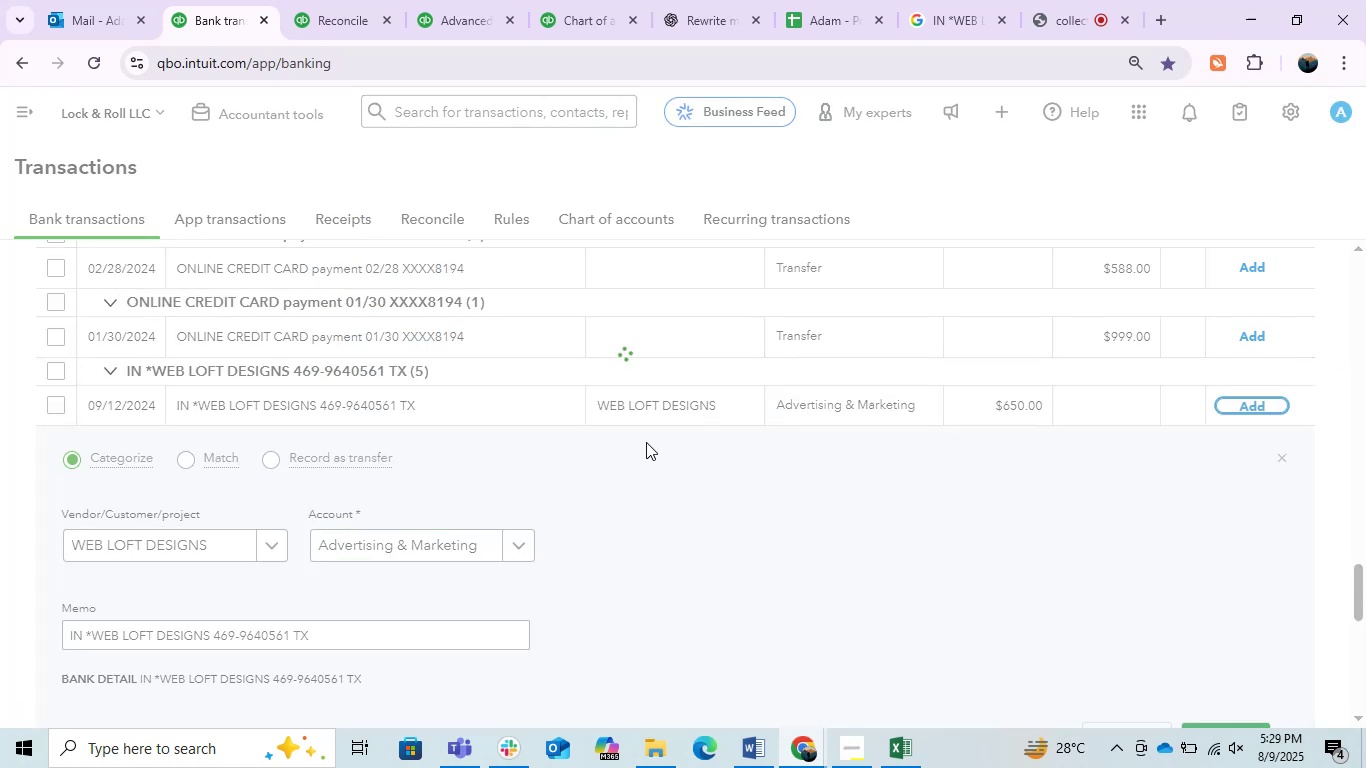 
mouse_move([441, 498])
 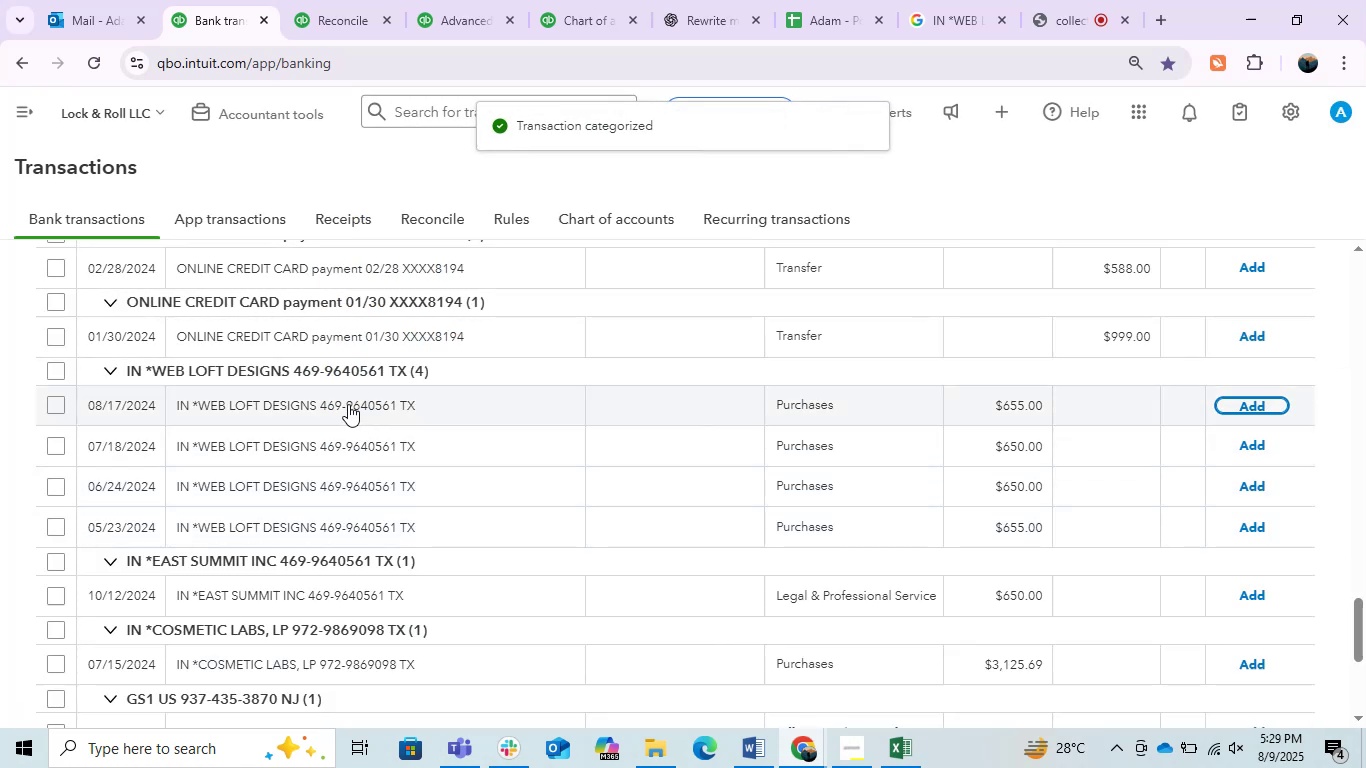 
left_click([347, 403])
 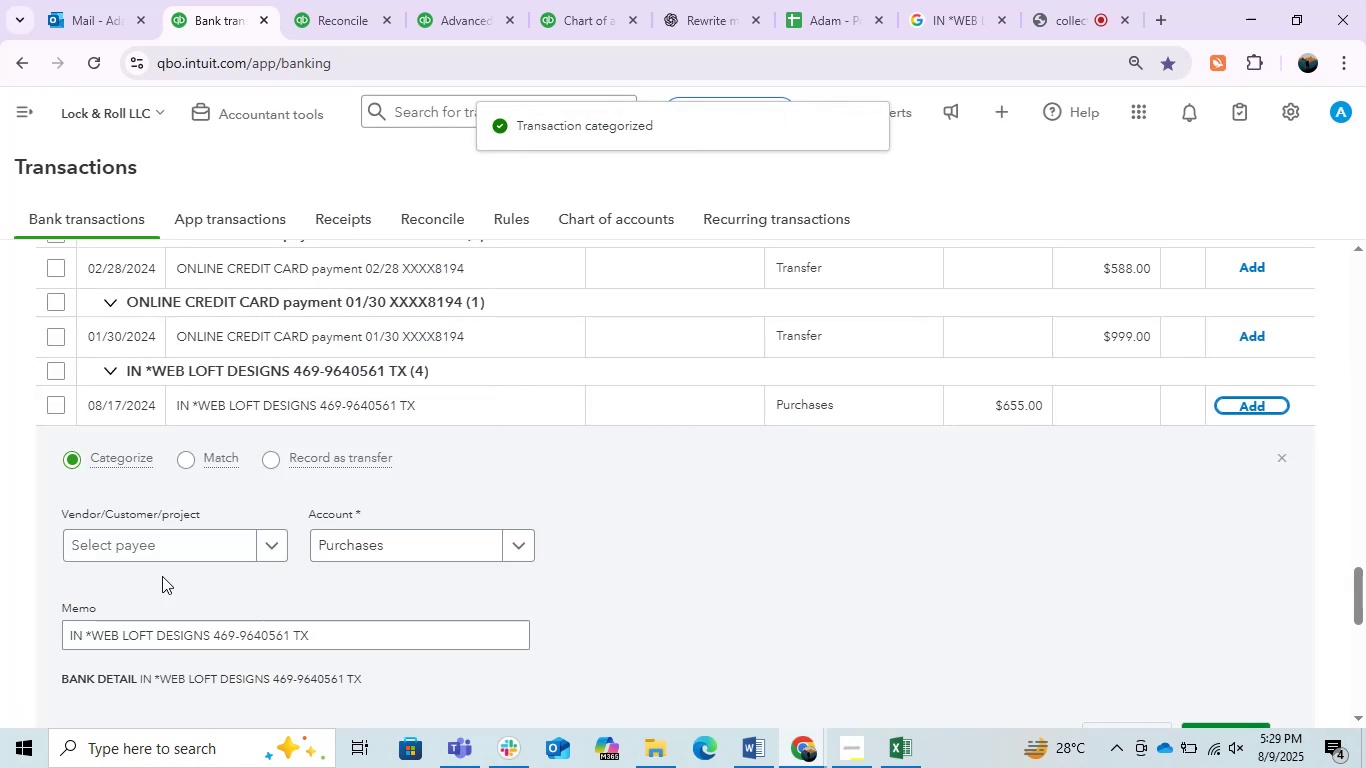 
left_click([143, 541])
 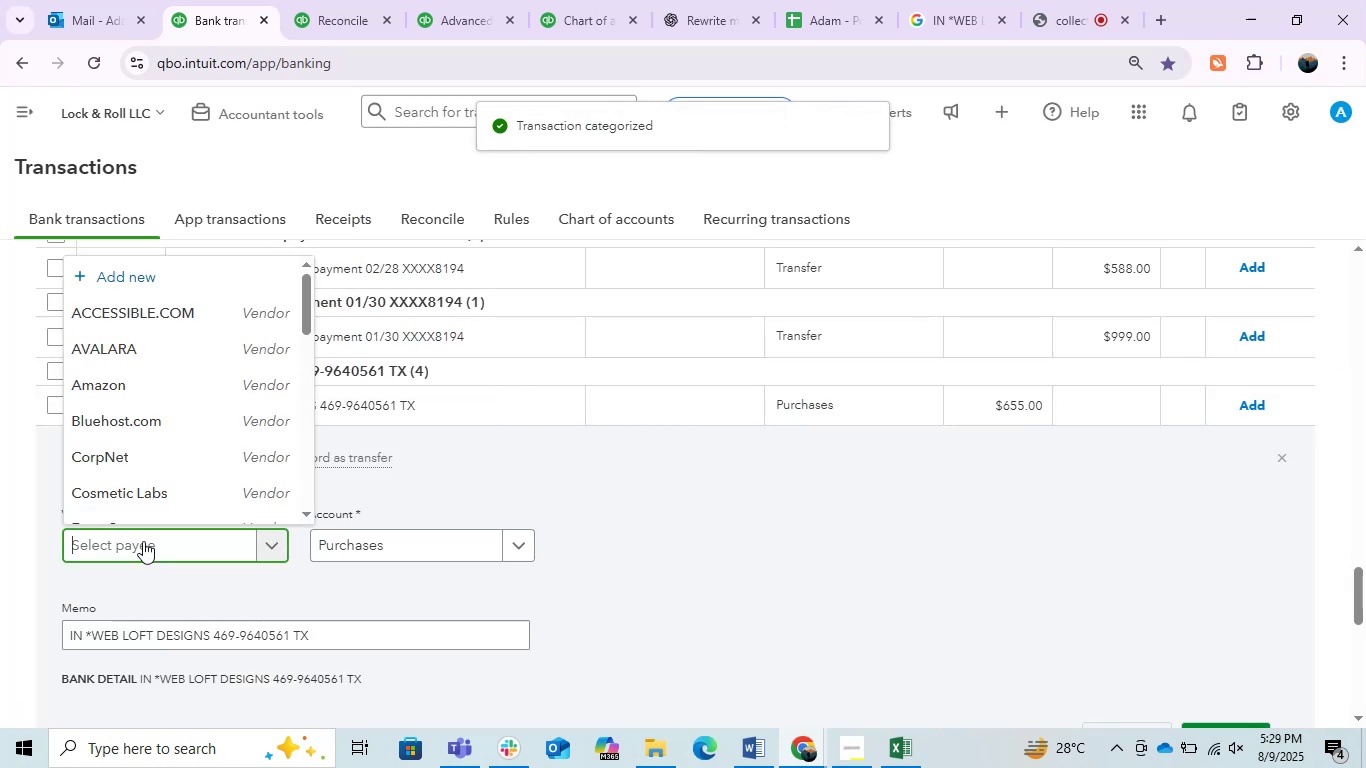 
key(Control+V)
 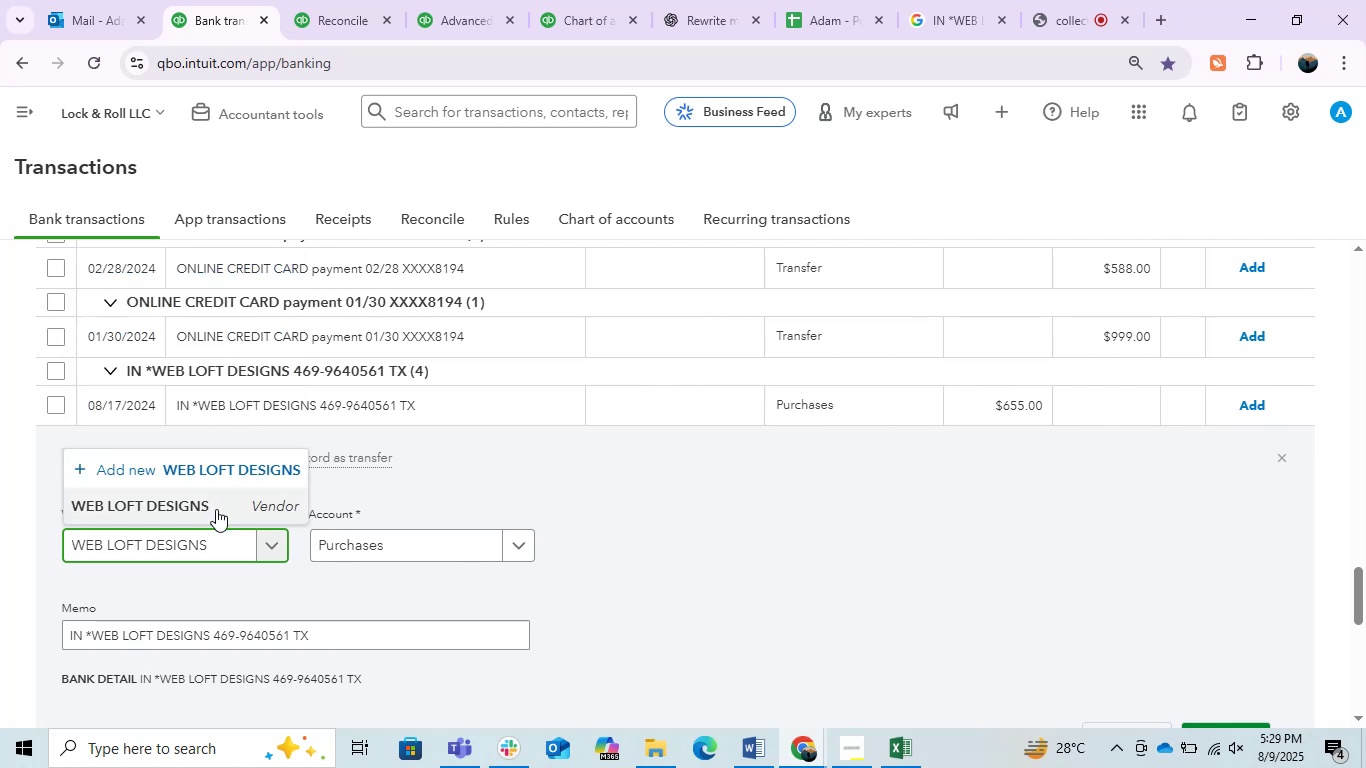 
left_click([216, 509])
 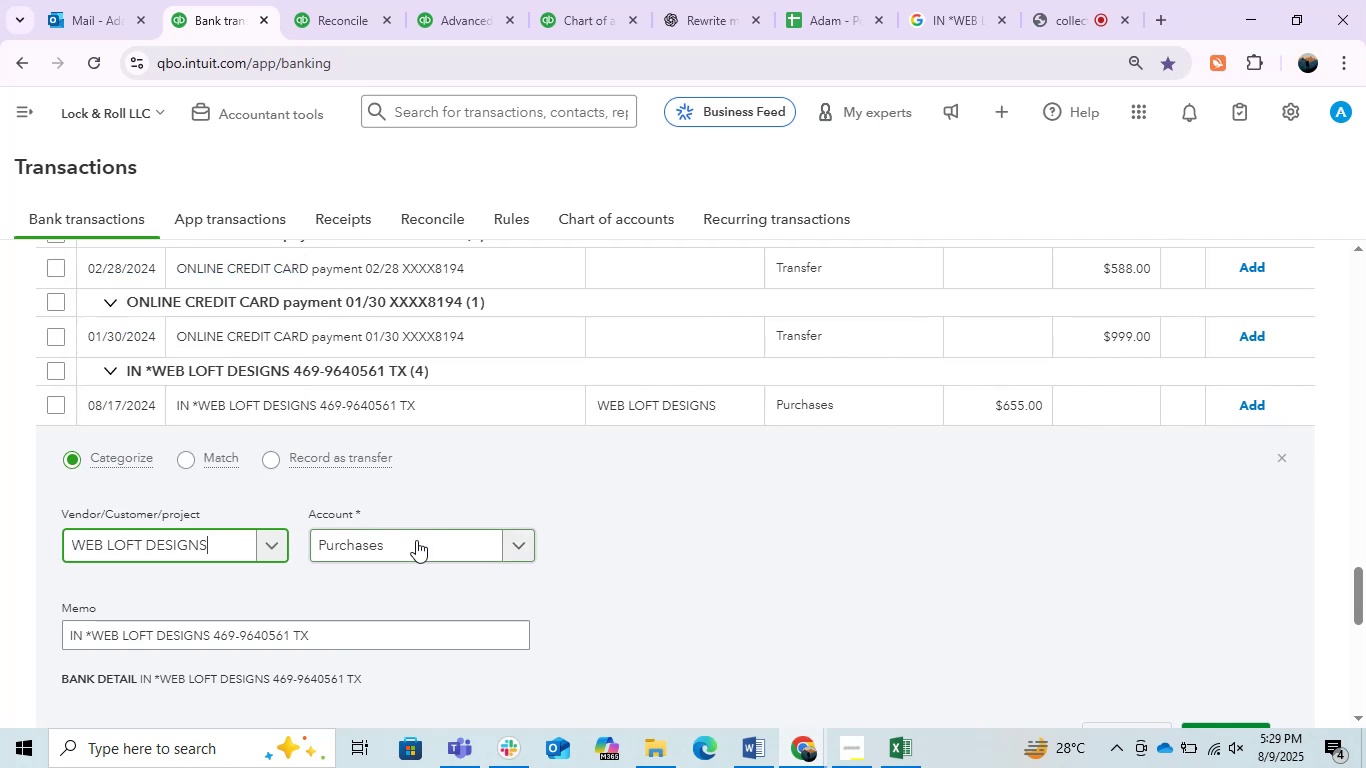 
left_click([416, 540])
 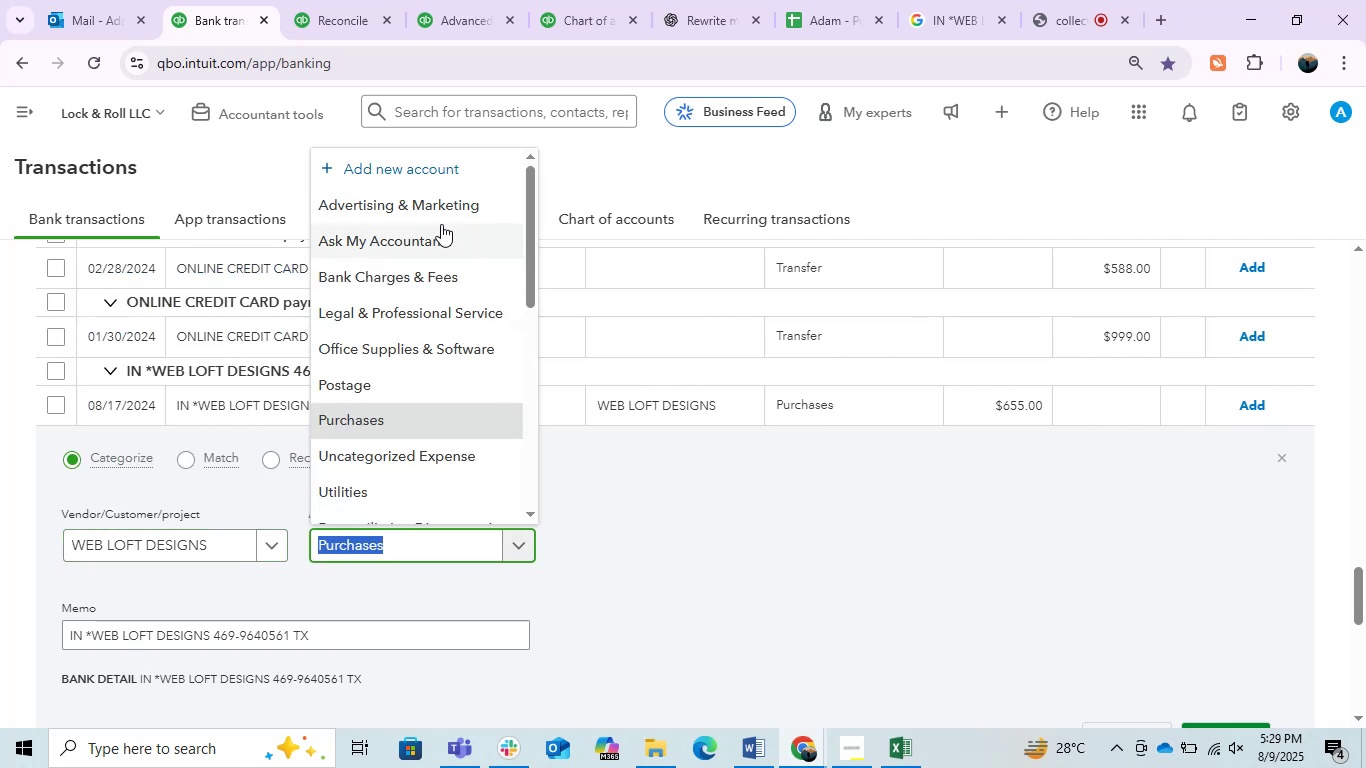 
left_click([432, 199])
 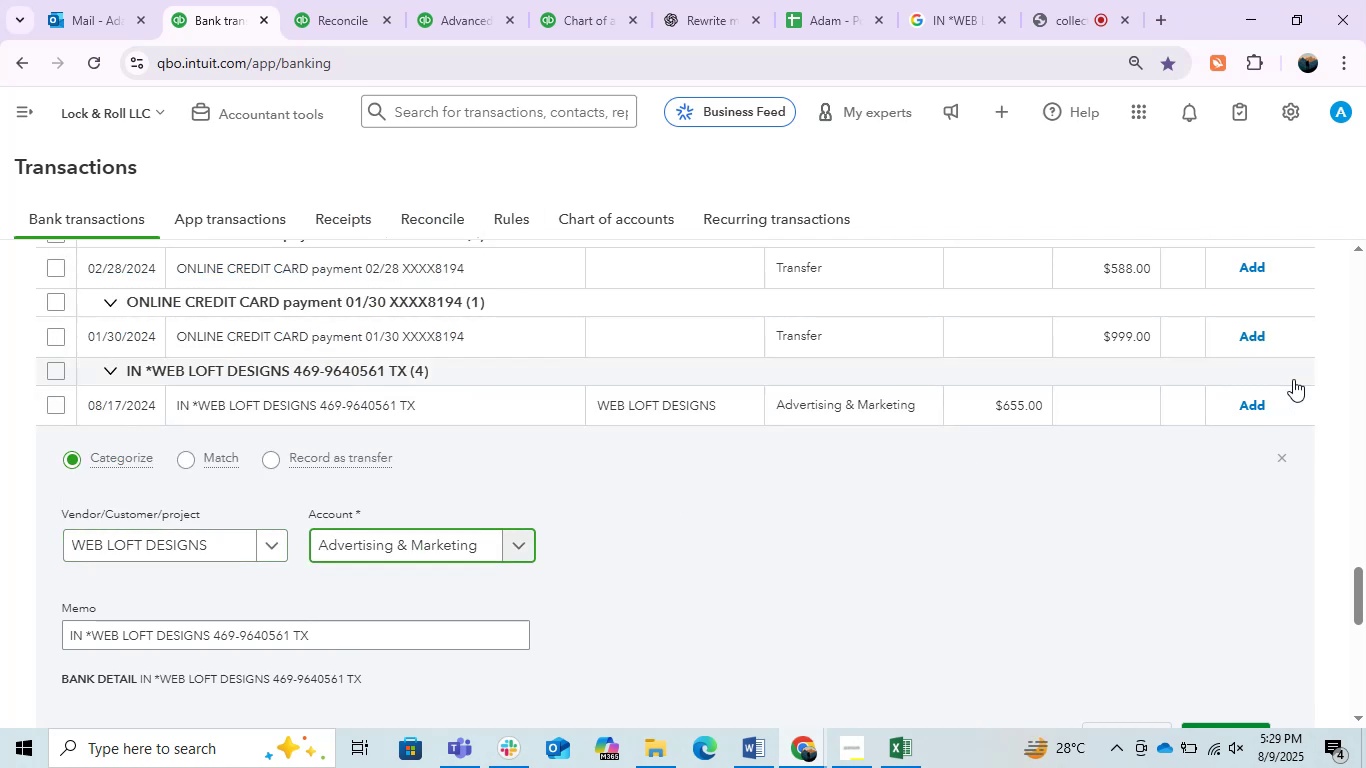 
left_click([1259, 409])
 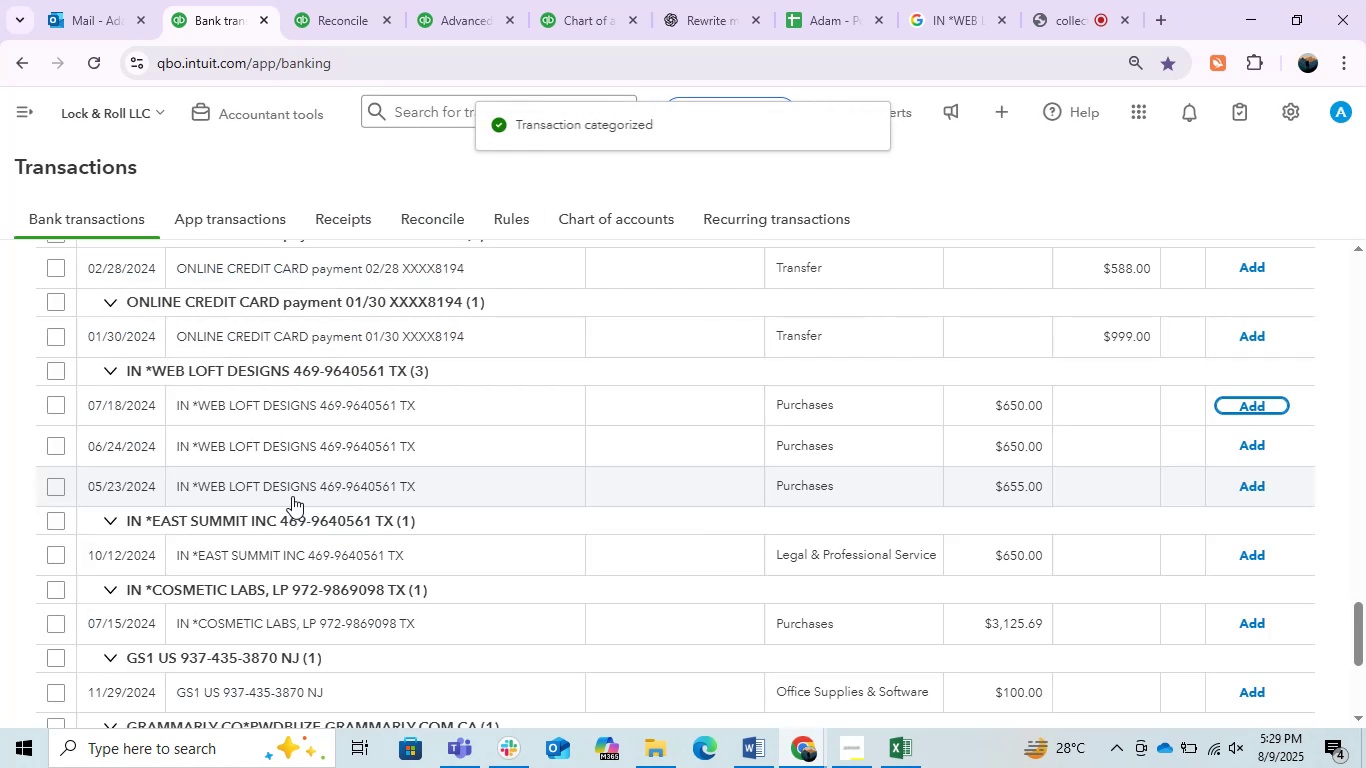 
left_click([231, 402])
 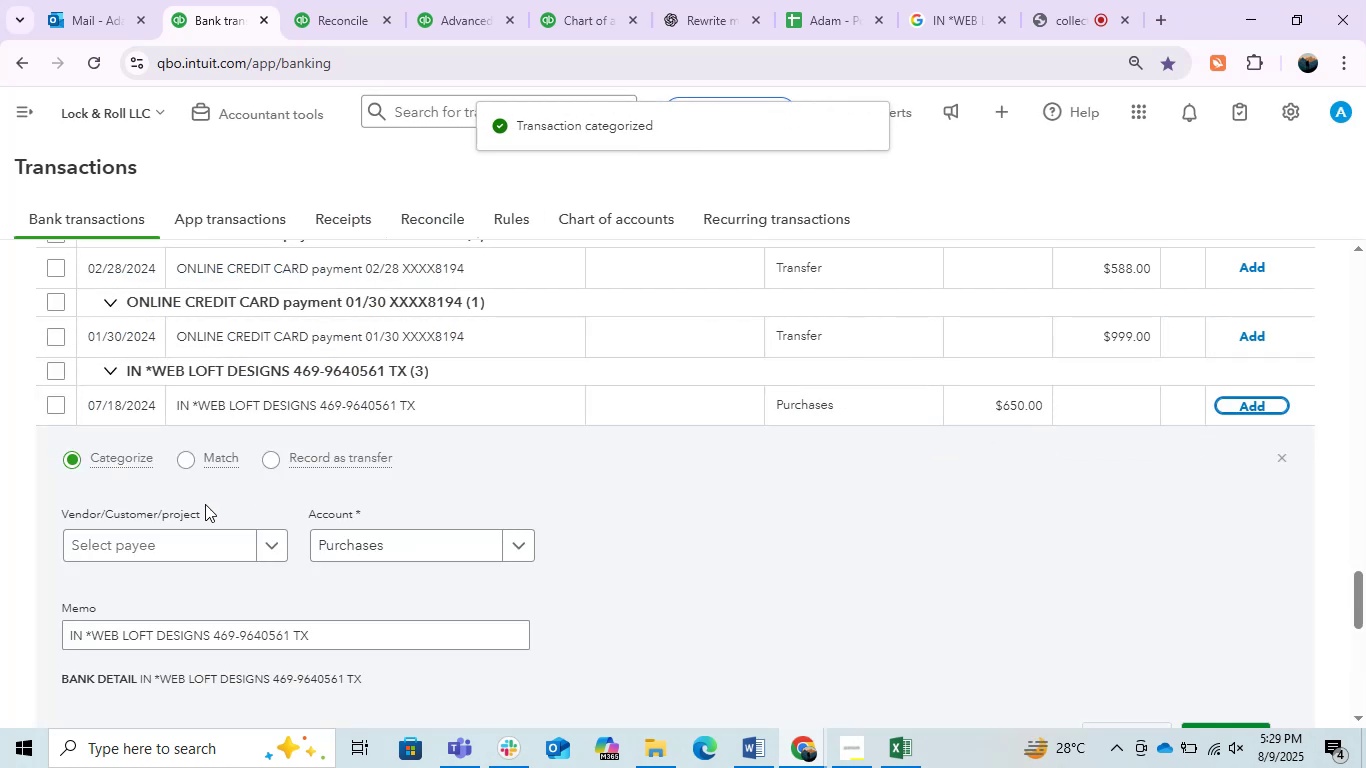 
left_click([182, 540])
 